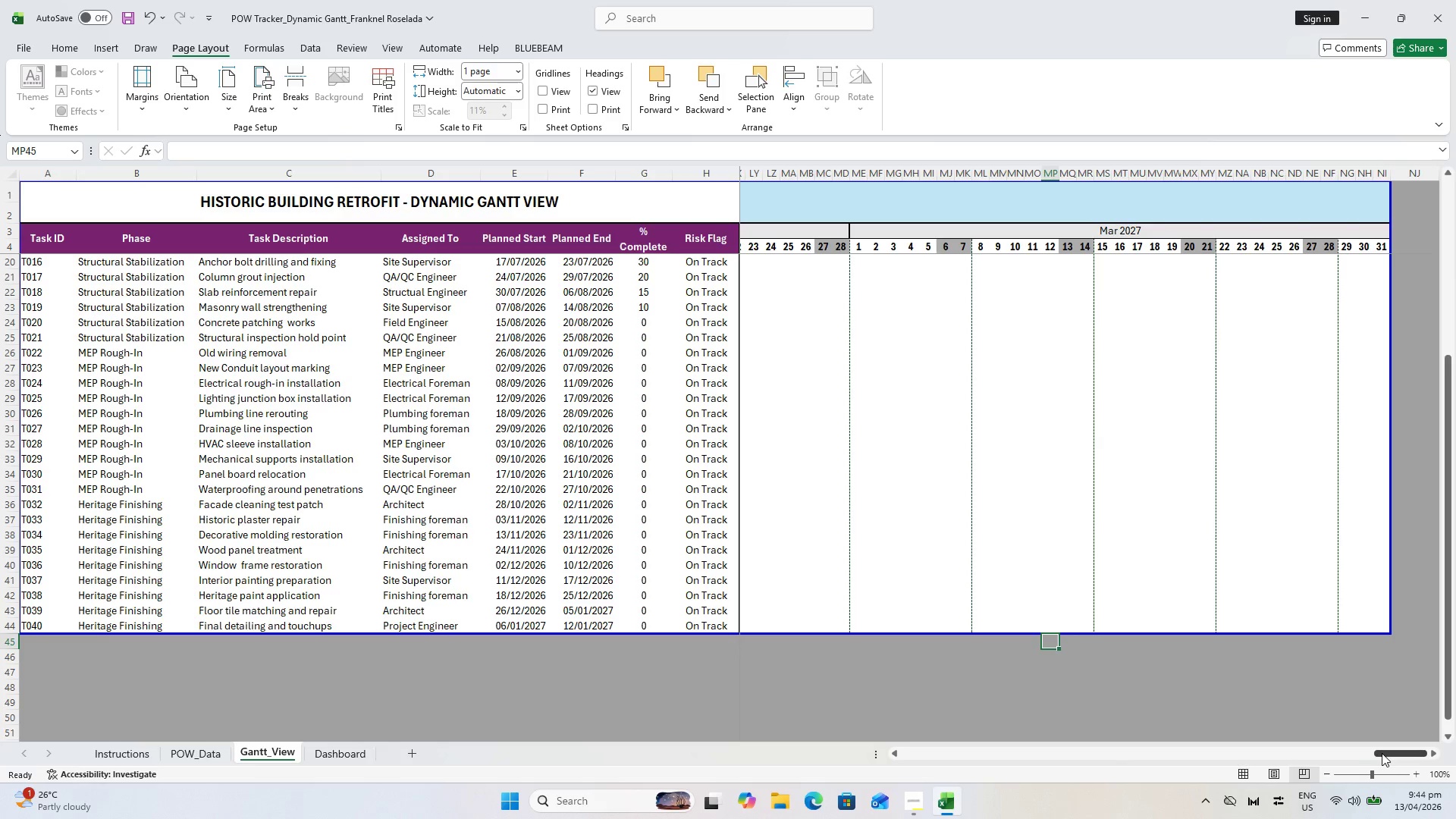 
left_click_drag(start_coordinate=[1385, 752], to_coordinate=[1279, 723])
 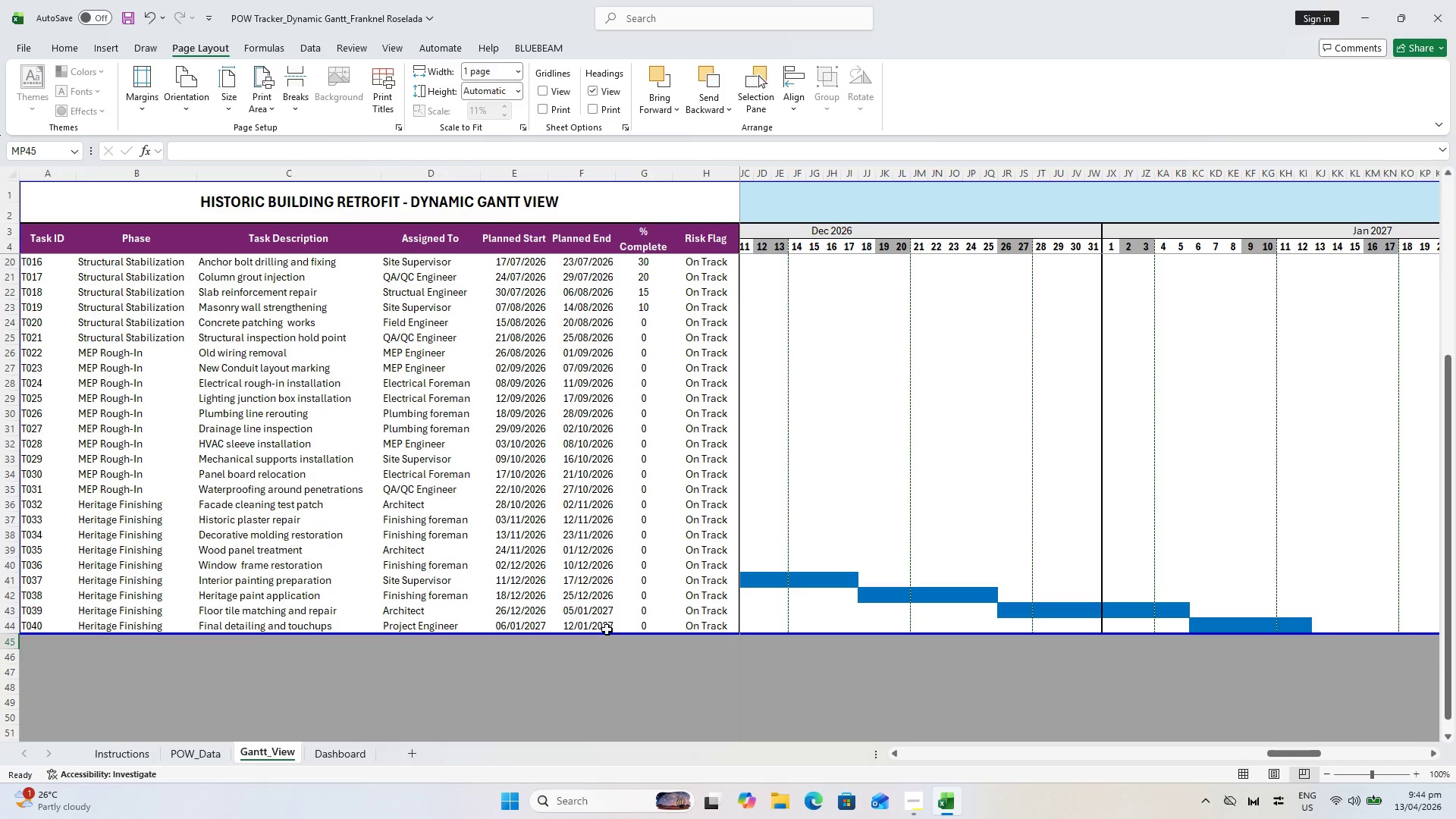 
left_click([606, 629])
 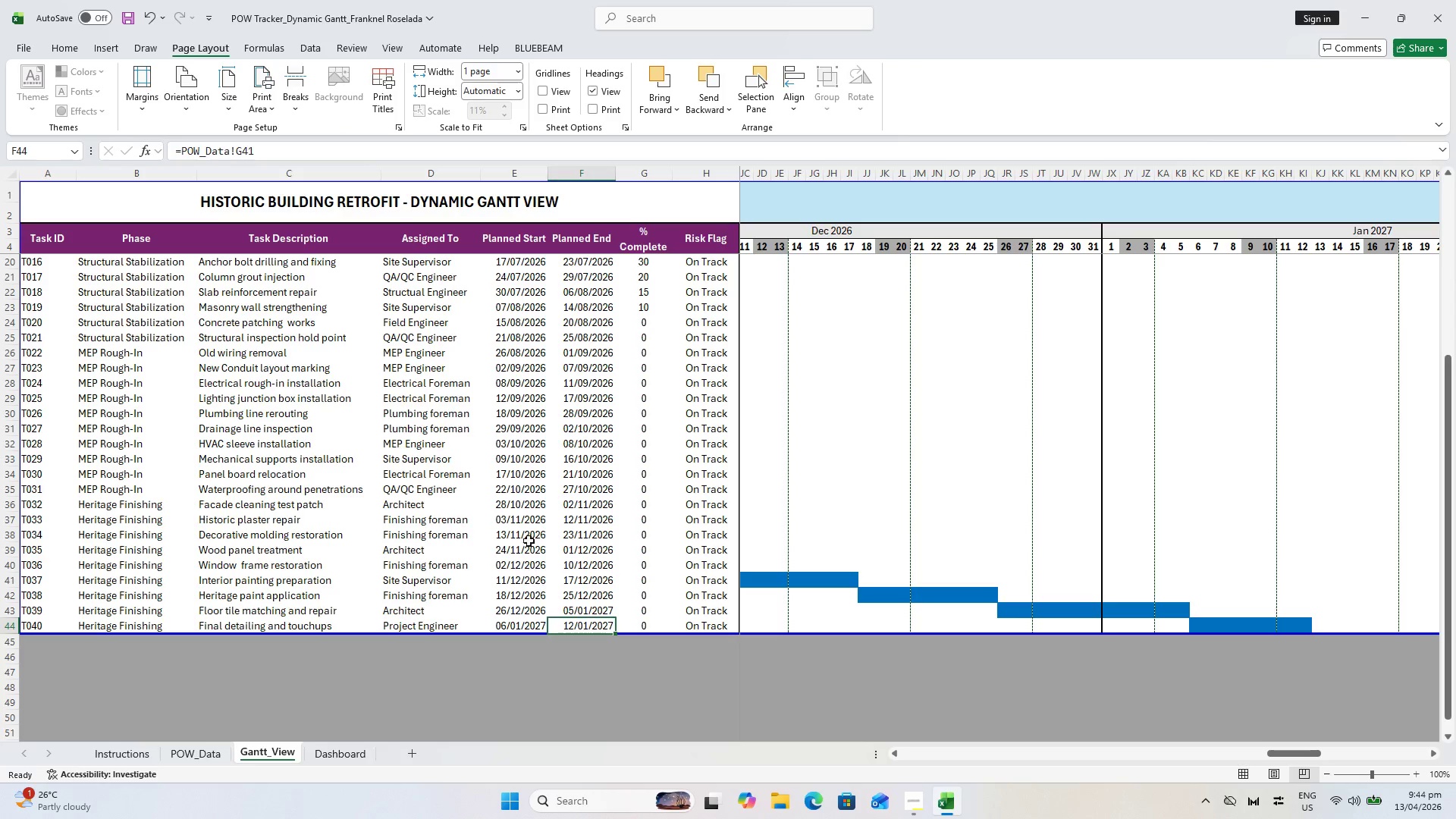 
scroll: coordinate [561, 412], scroll_direction: up, amount: 4.0
 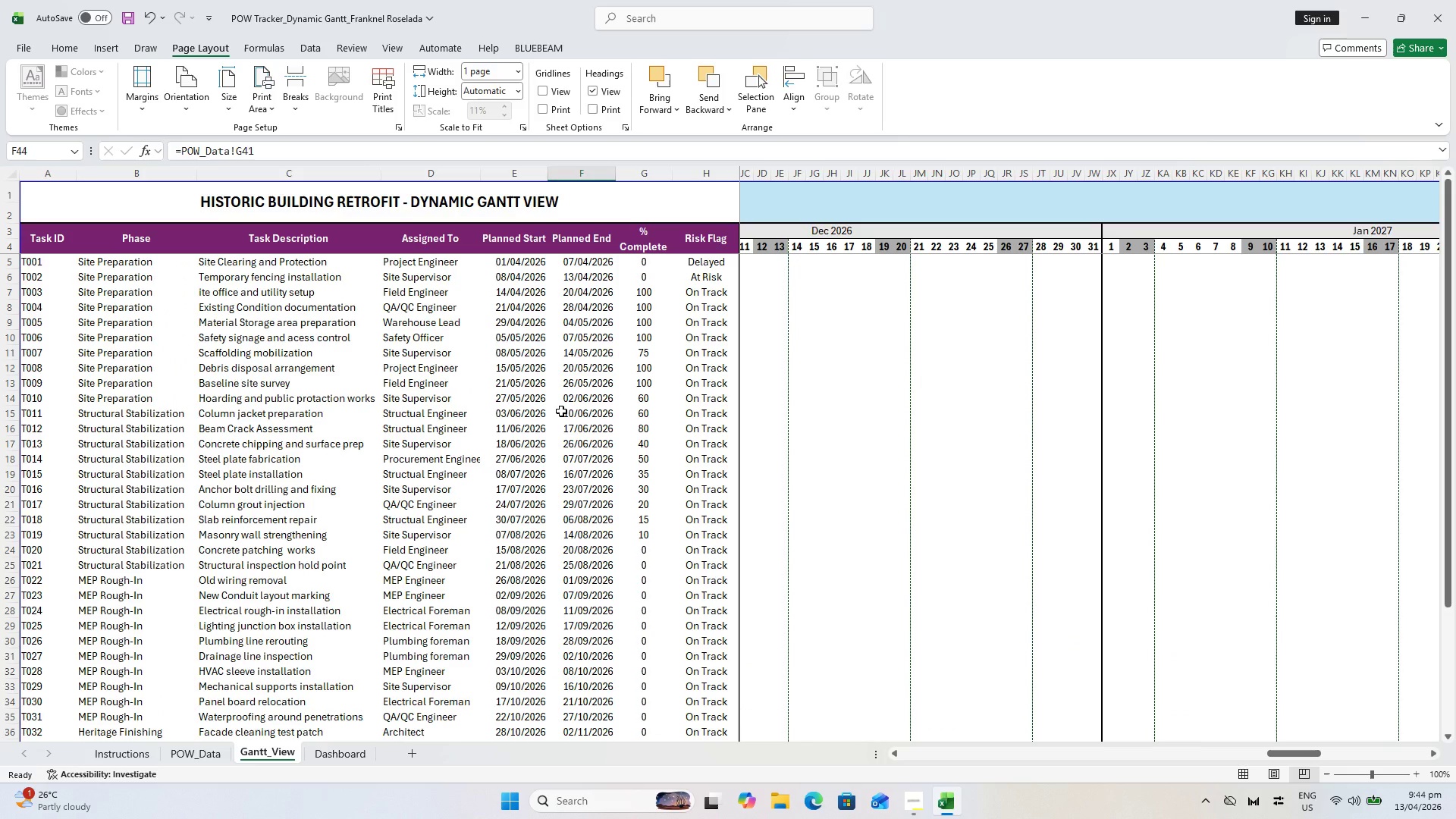 
scroll: coordinate [561, 412], scroll_direction: down, amount: 5.0
 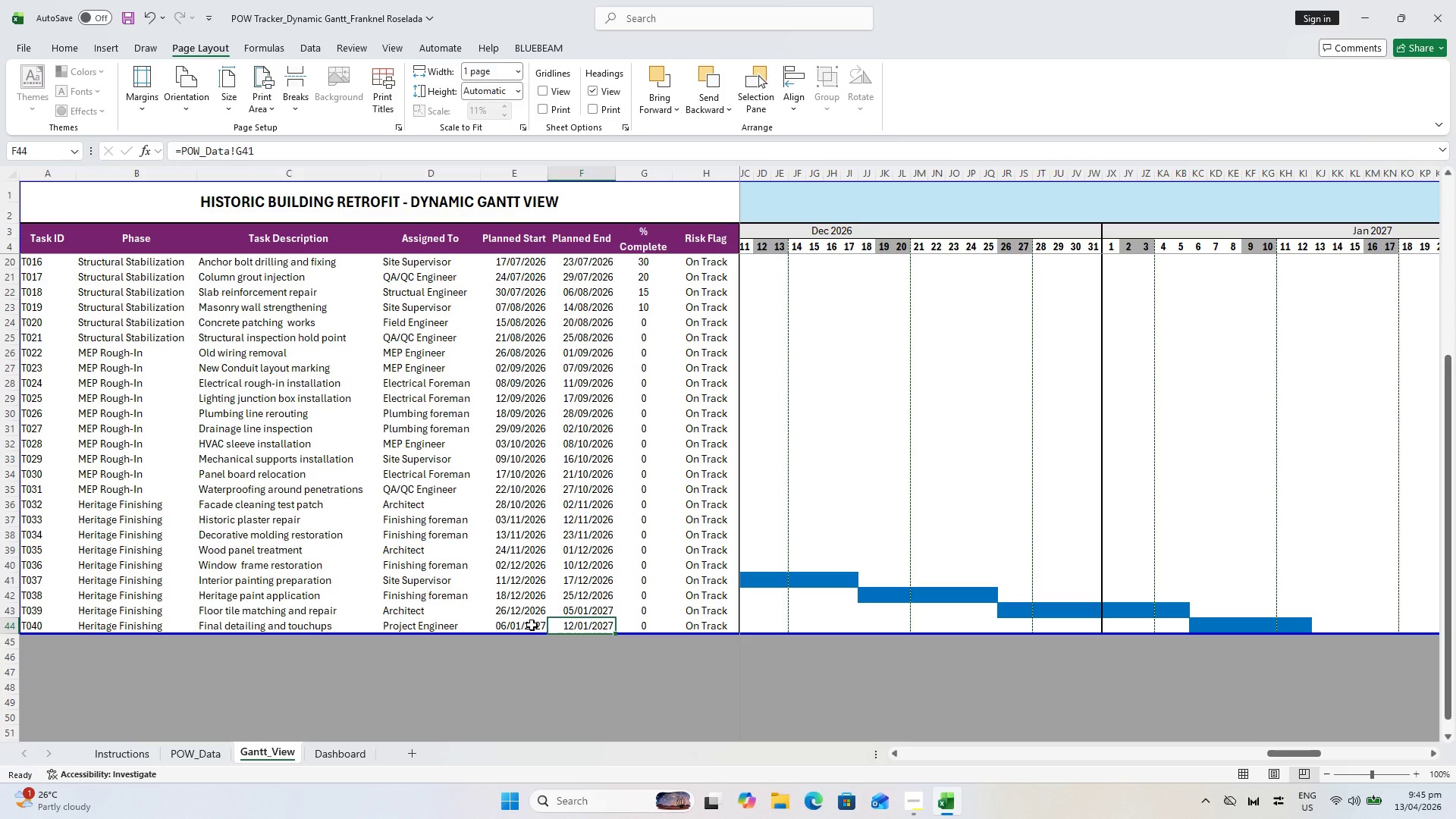 
wait(16.75)
 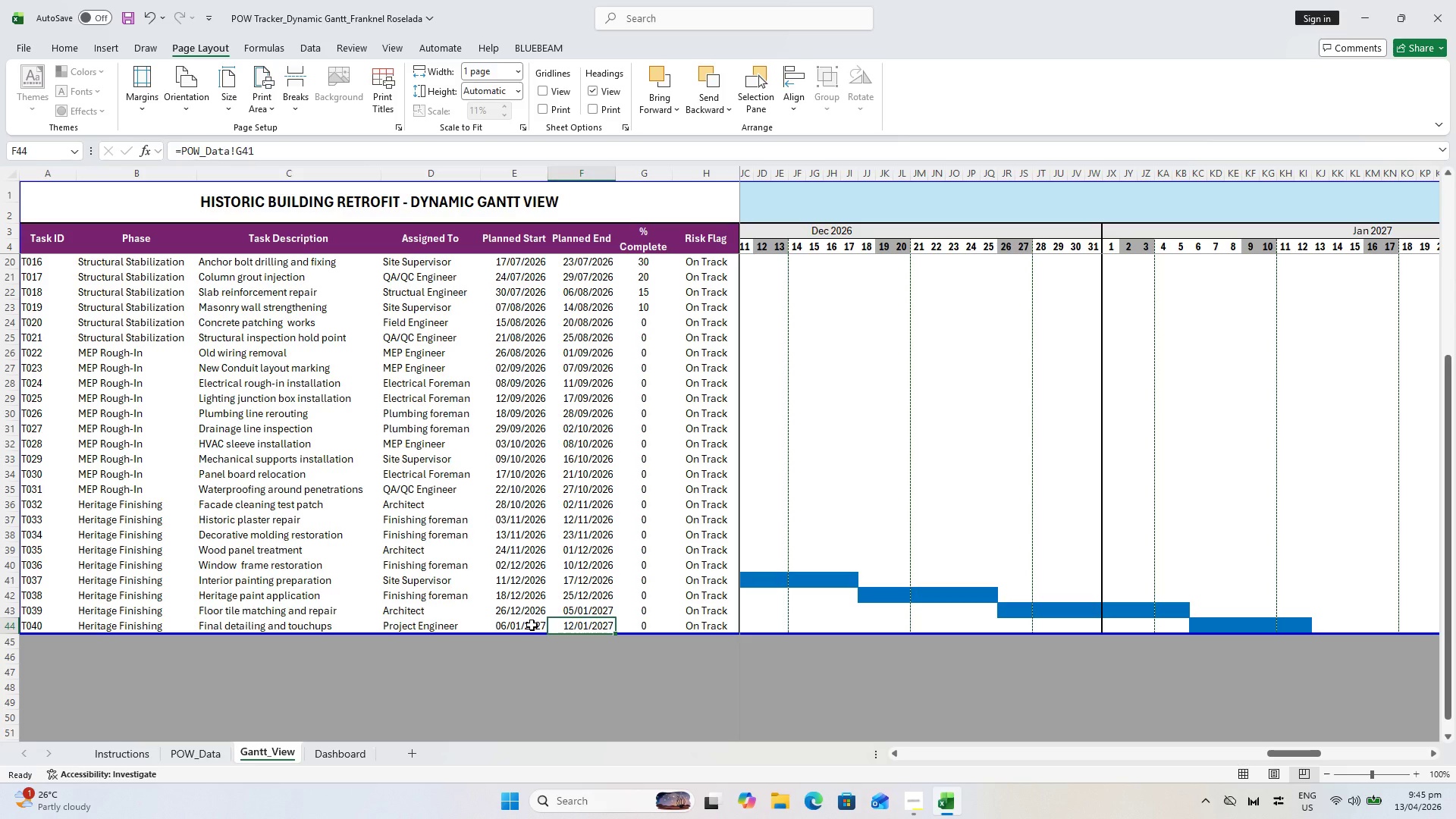 
mouse_move([212, 88])
 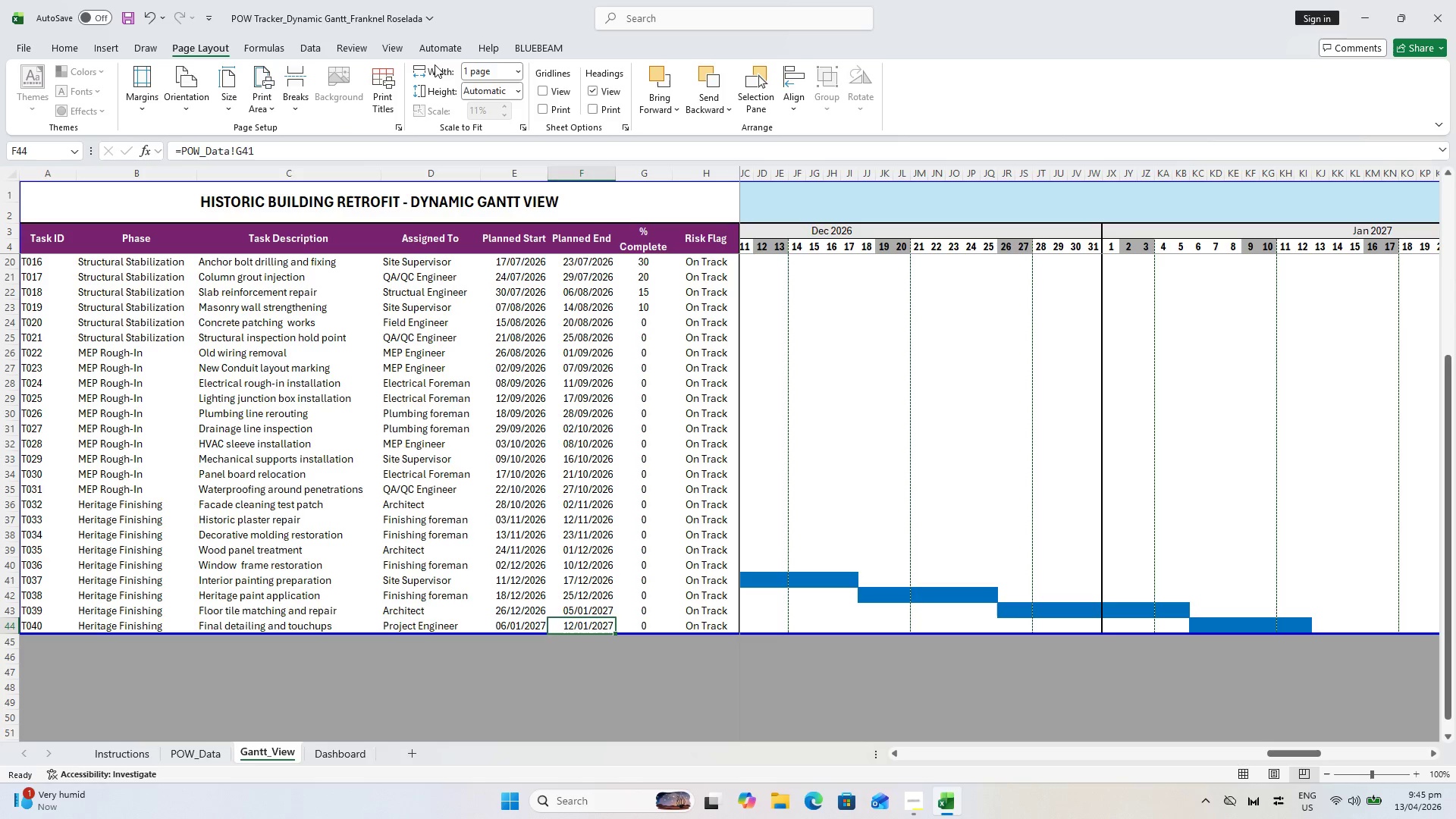 
mouse_move([462, 91])
 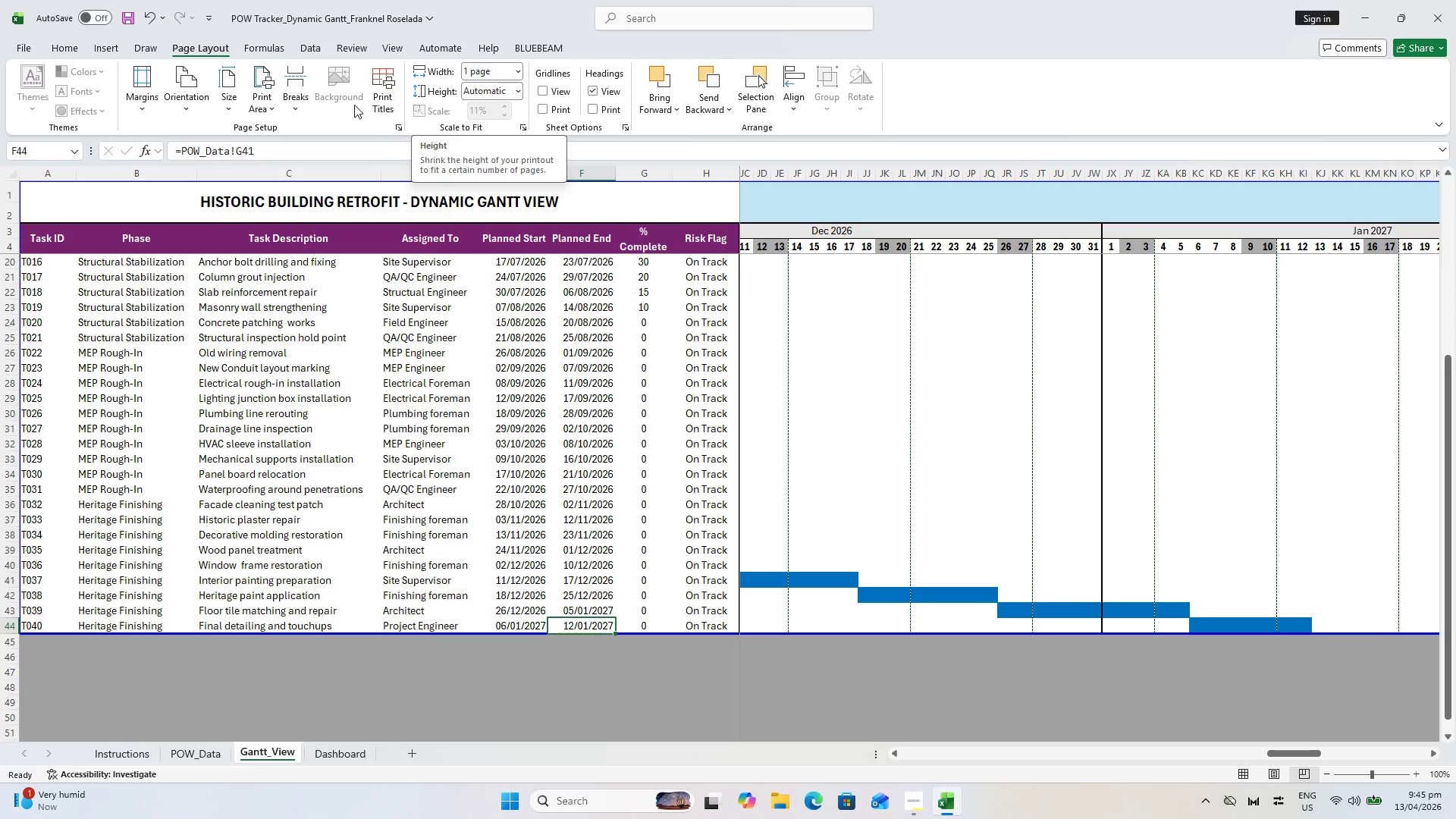 
mouse_move([30, 31])
 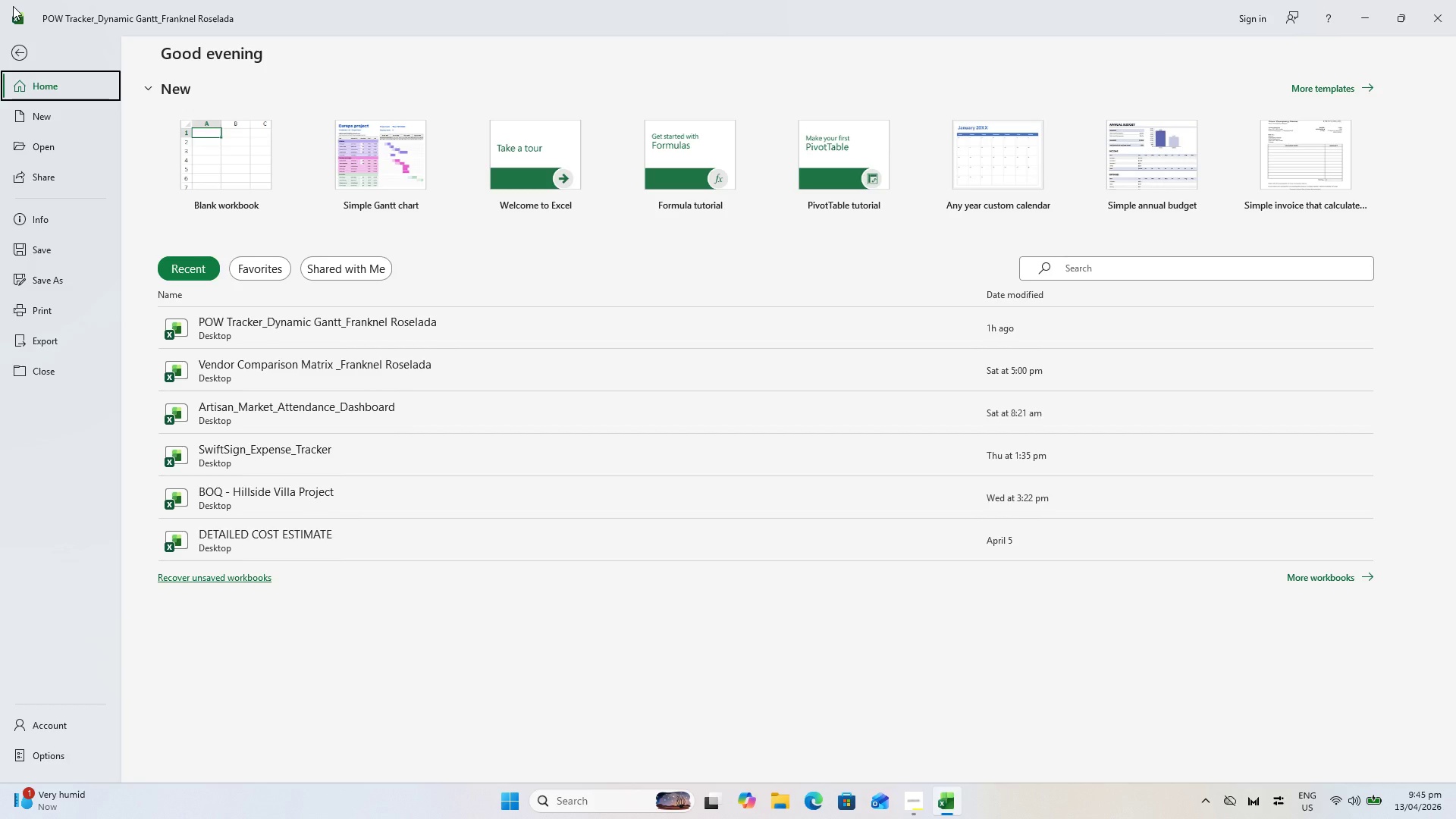 
wait(8.76)
 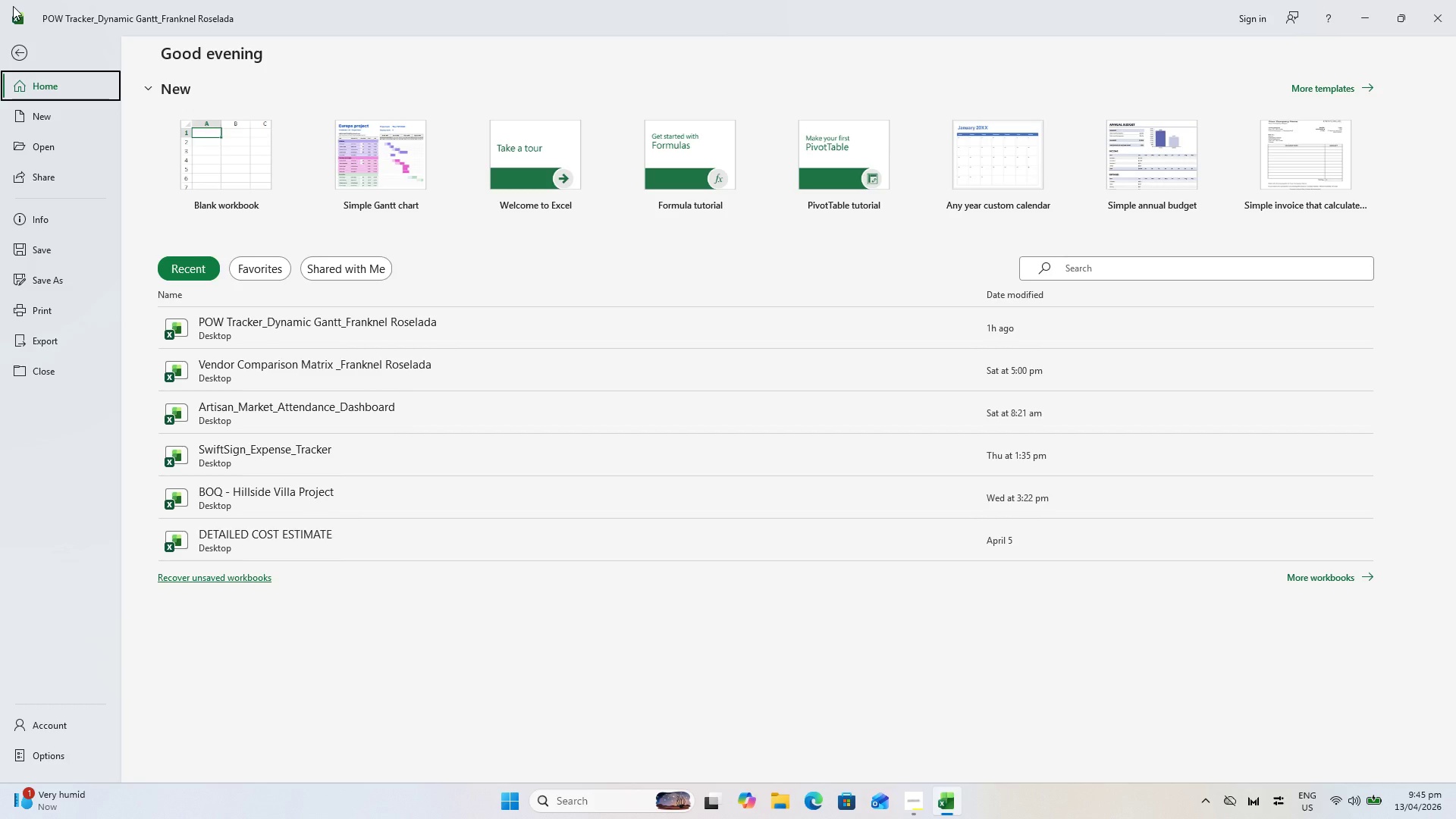 
left_click([60, 312])
 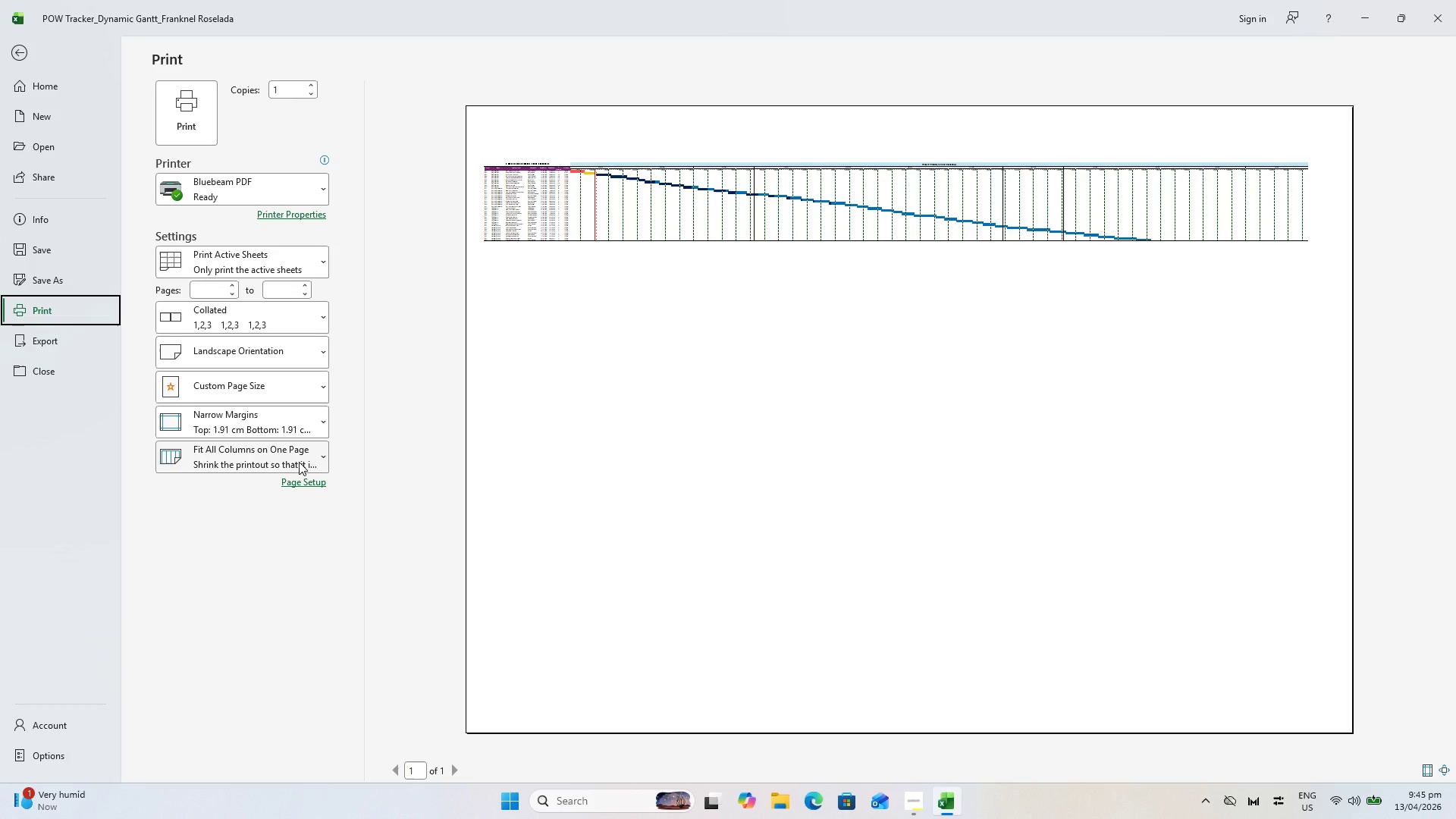 
wait(7.04)
 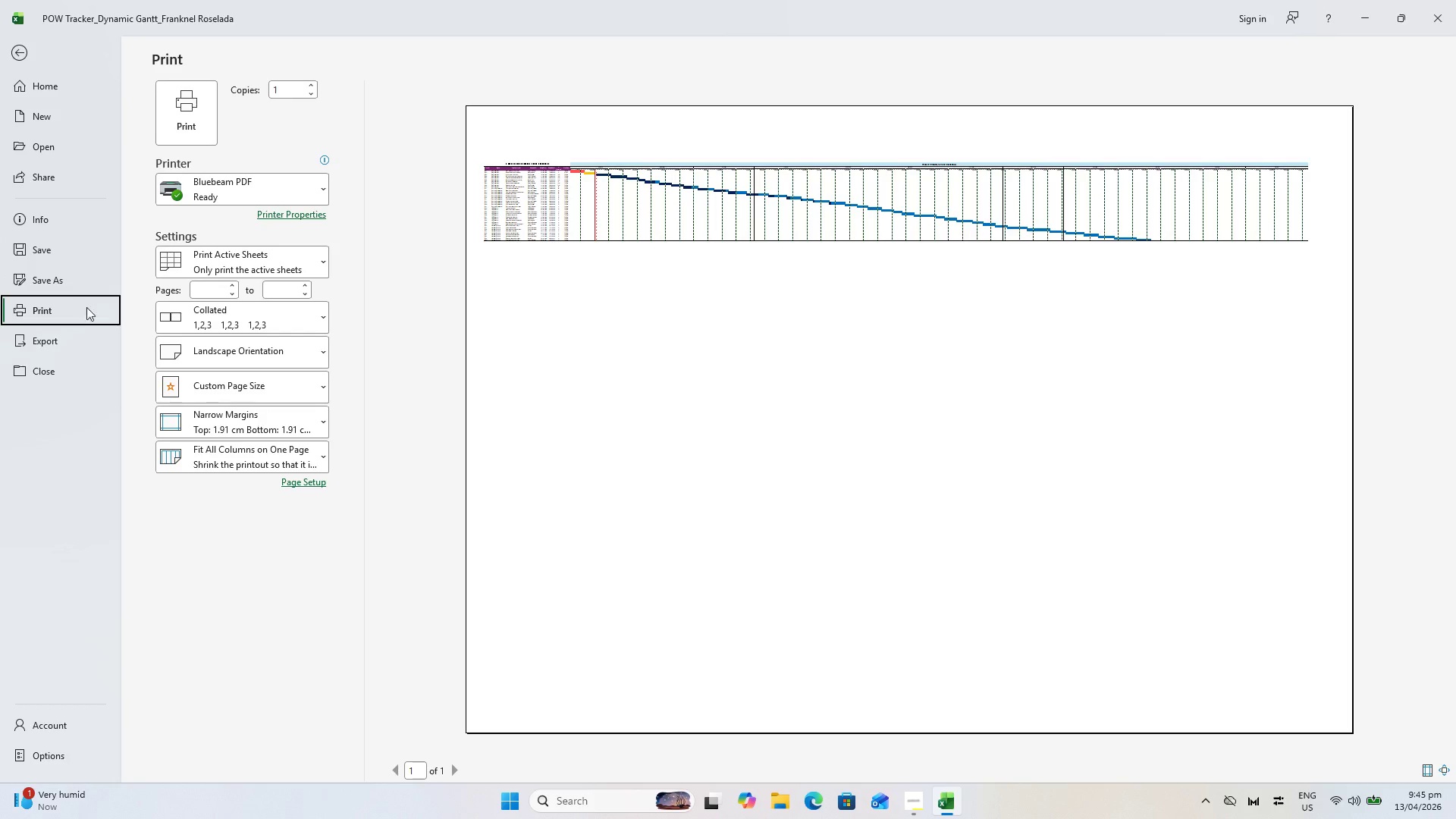 
mouse_move([322, 173])
 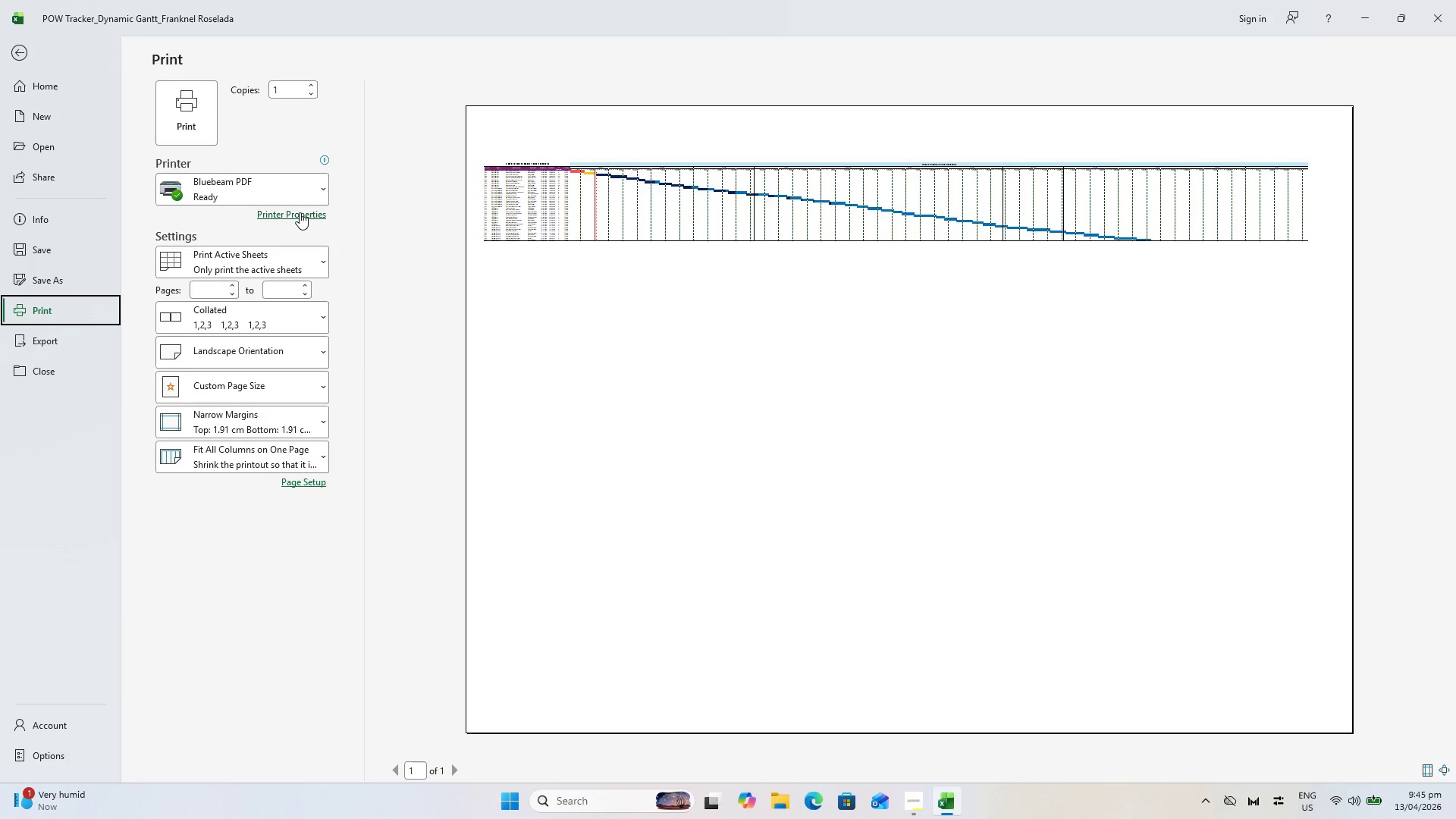 
left_click([300, 212])
 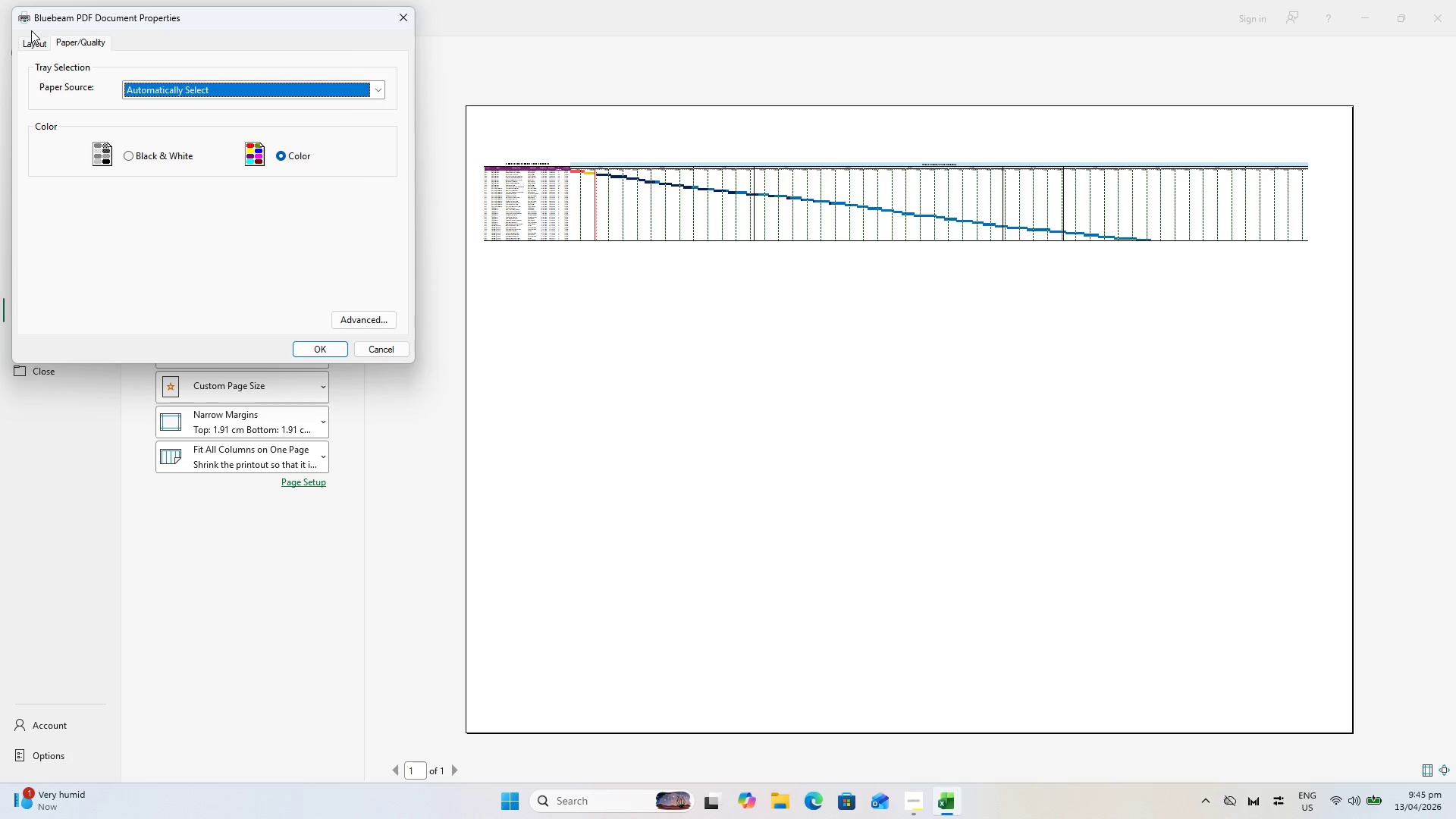 
wait(9.72)
 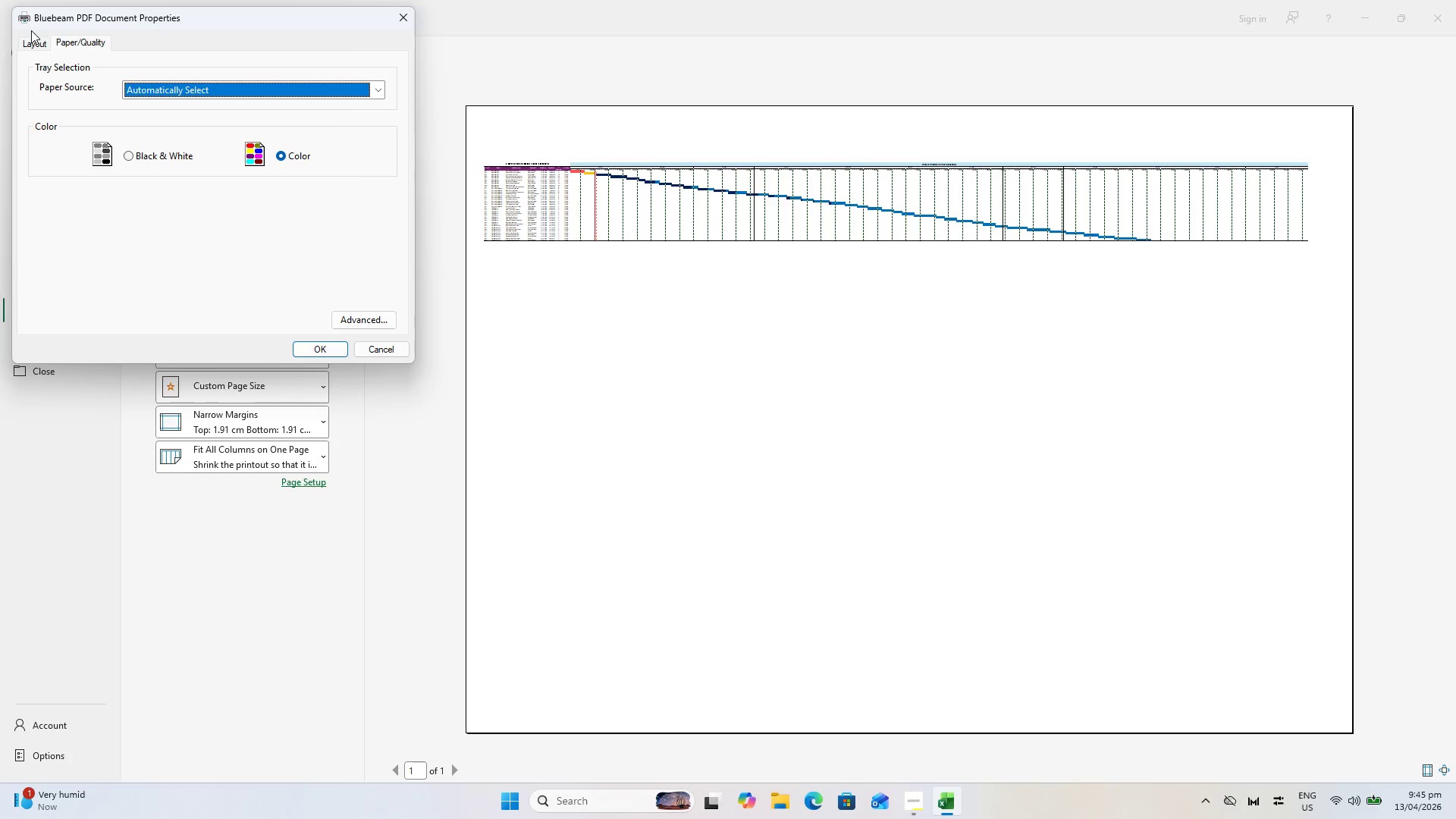 
left_click([369, 312])
 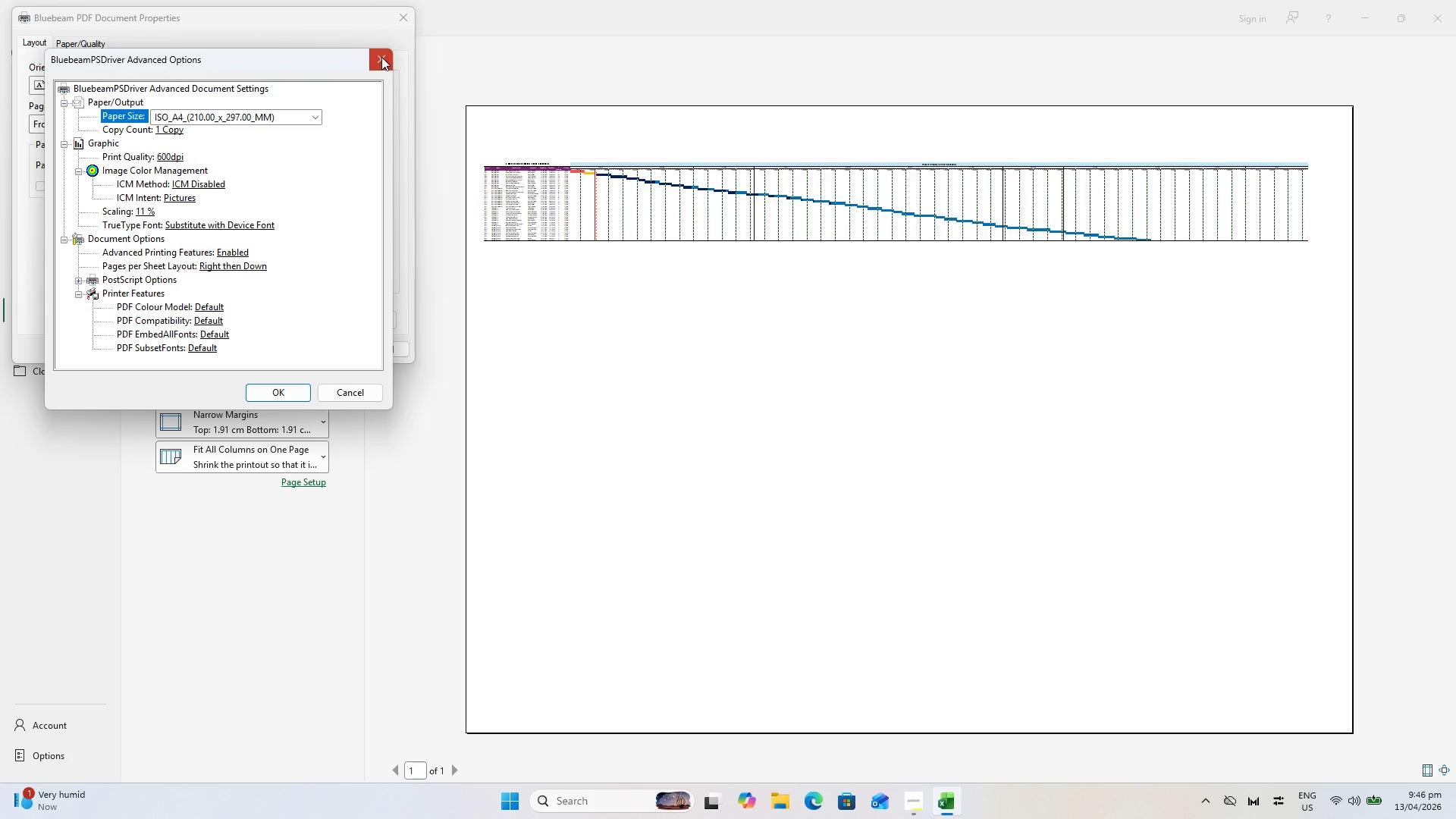 
wait(5.94)
 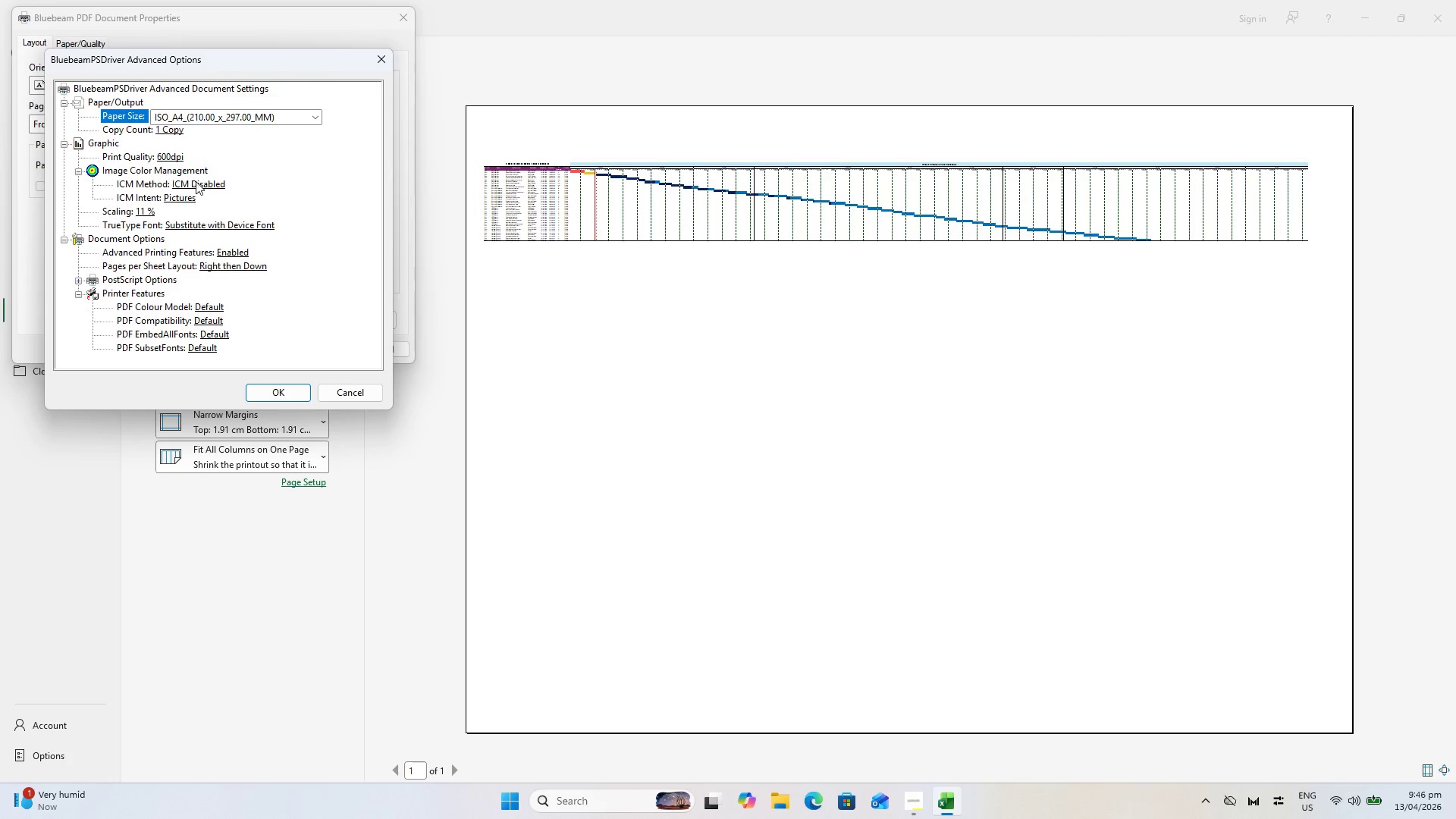 
left_click([396, 16])
 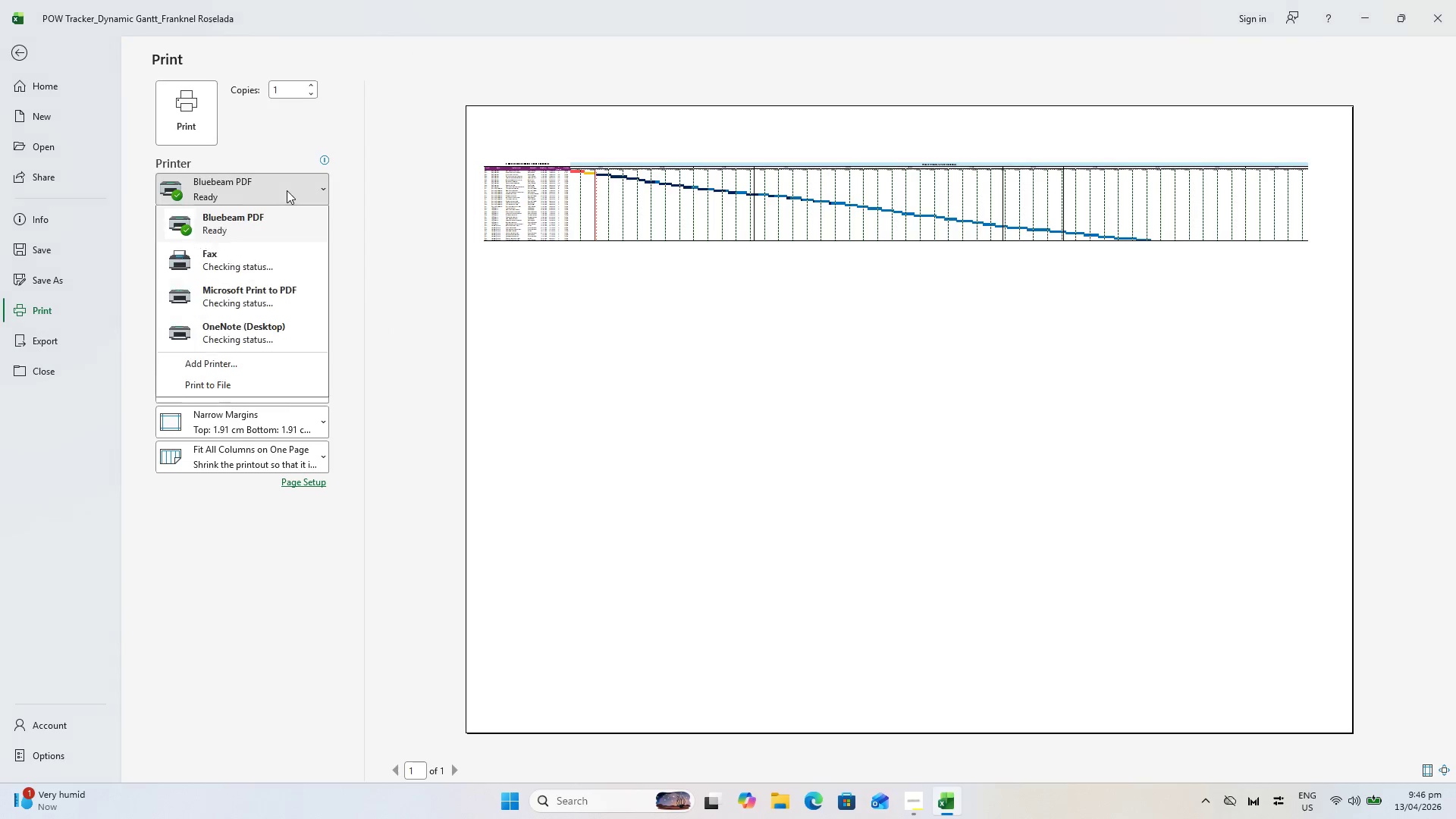 
scroll: coordinate [275, 198], scroll_direction: up, amount: 2.0
 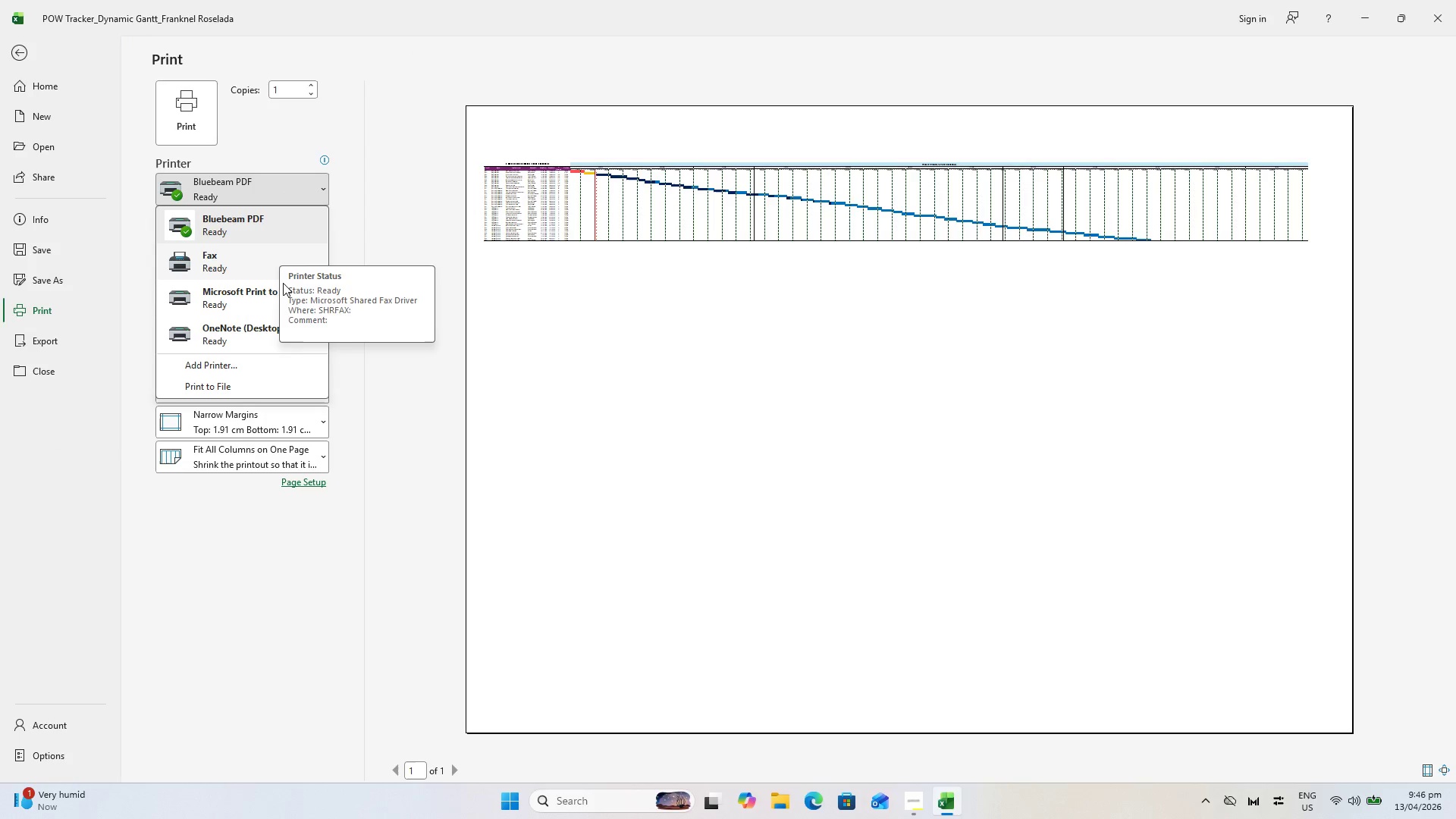 
wait(5.12)
 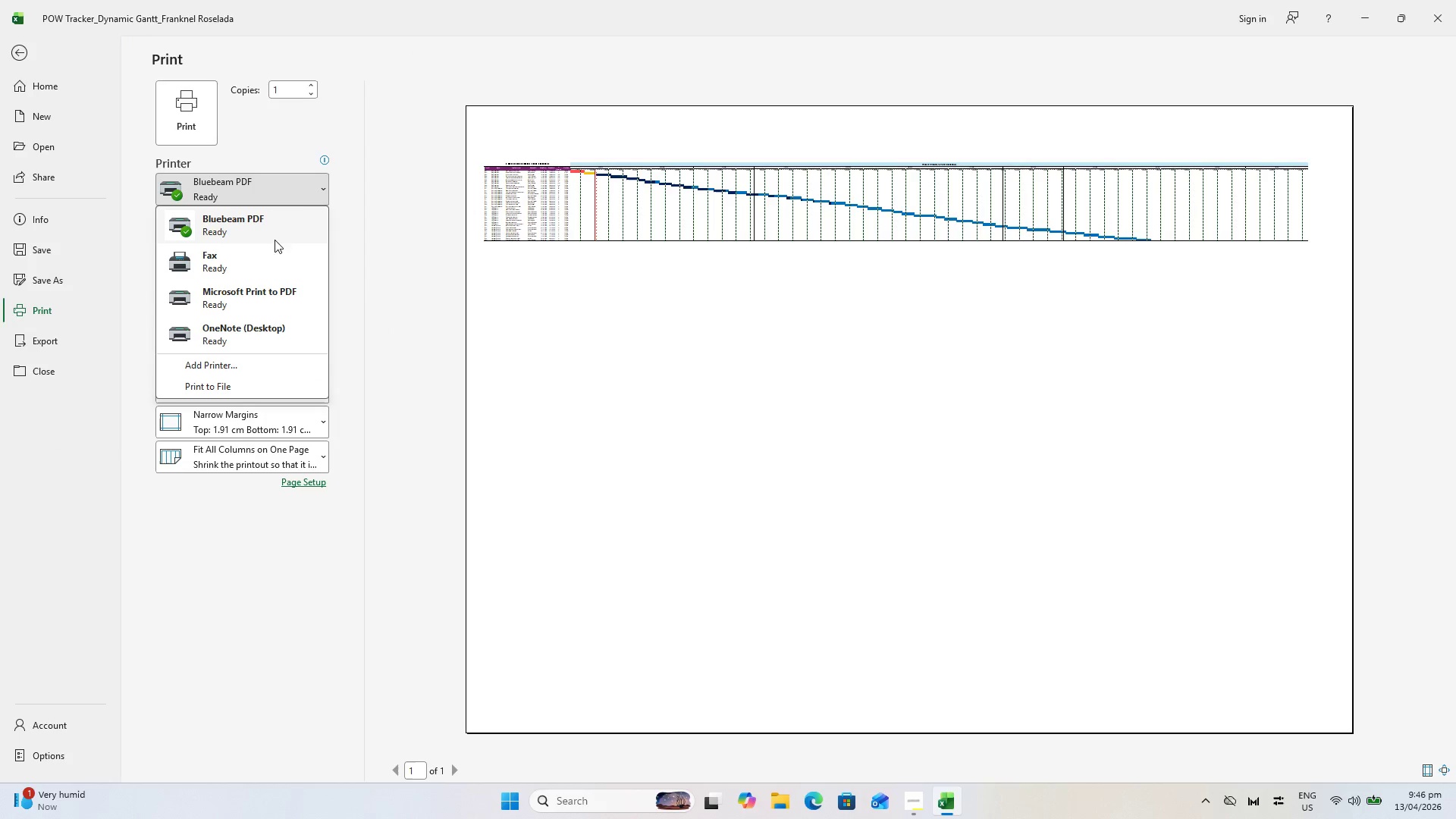 
left_click([265, 303])
 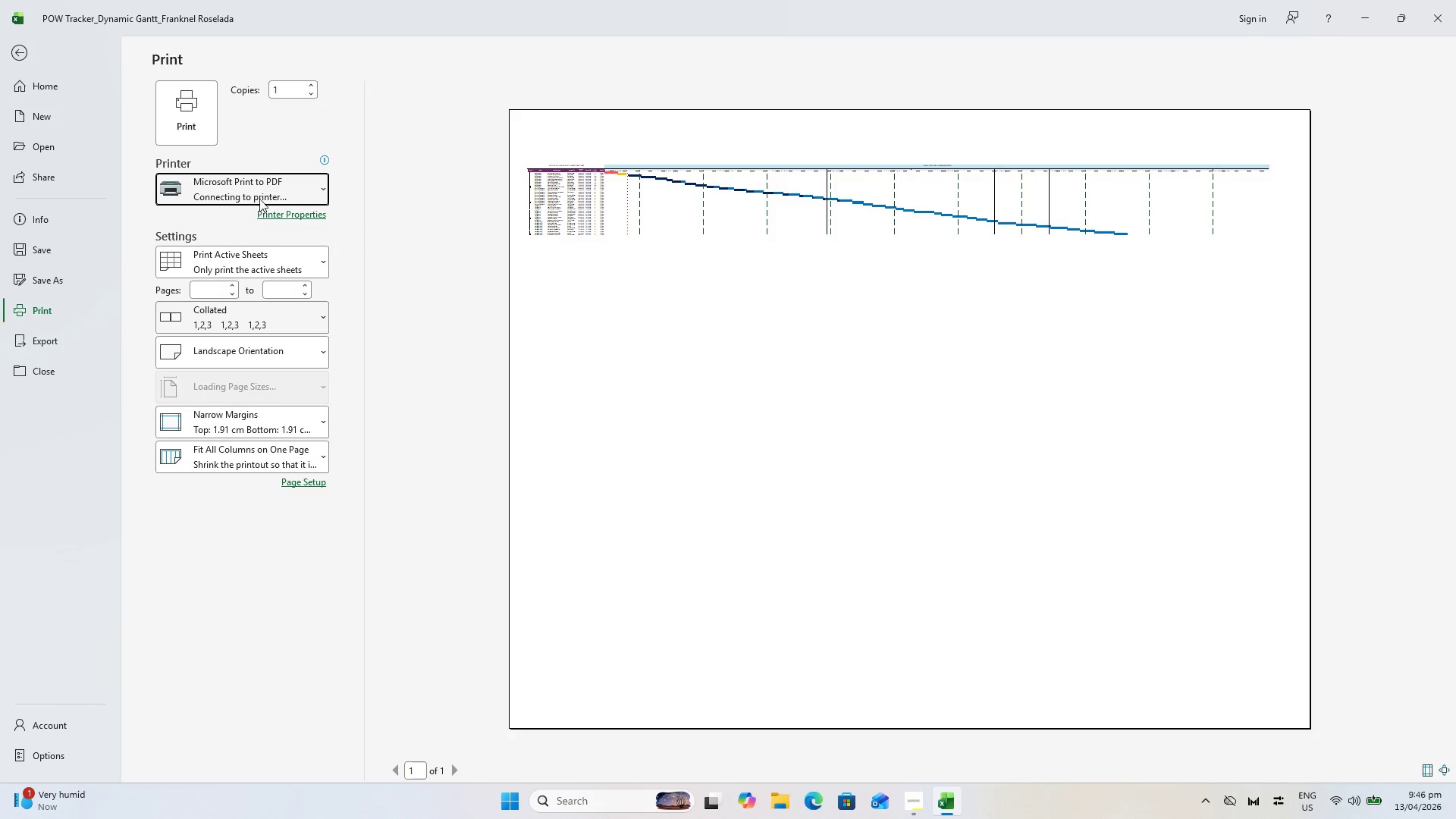 
mouse_move([264, 207])
 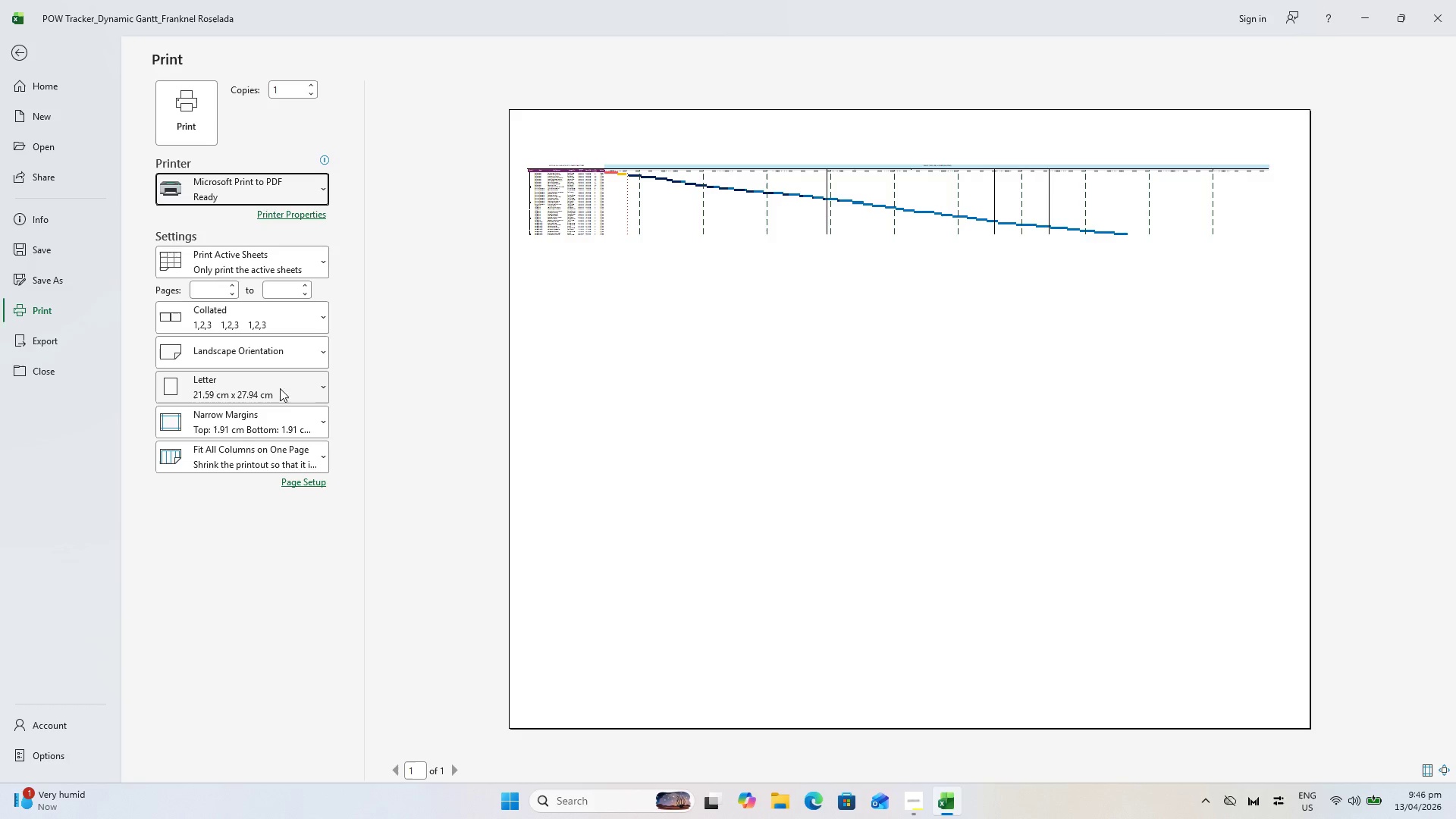 
wait(9.75)
 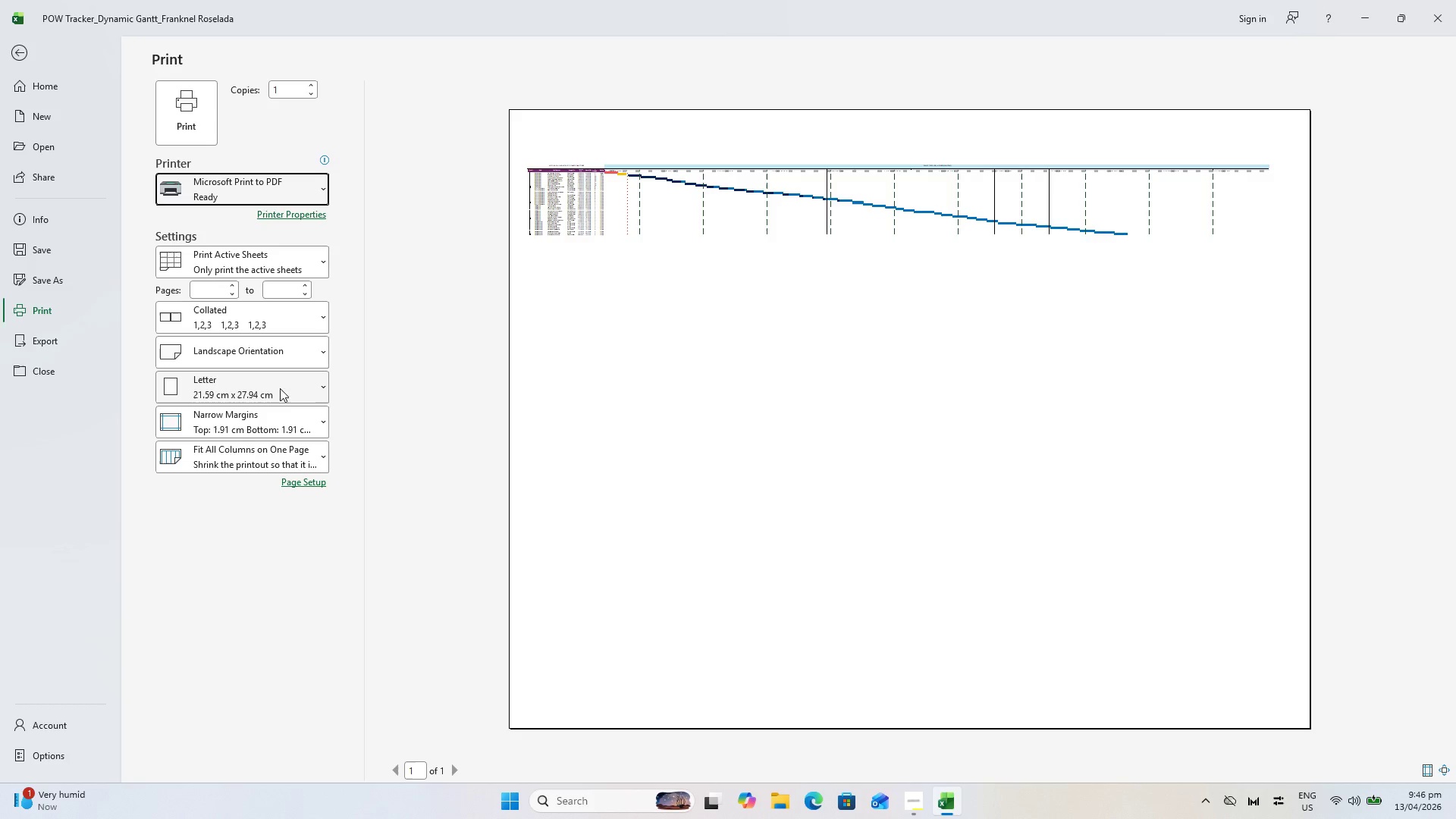 
left_click([284, 464])
 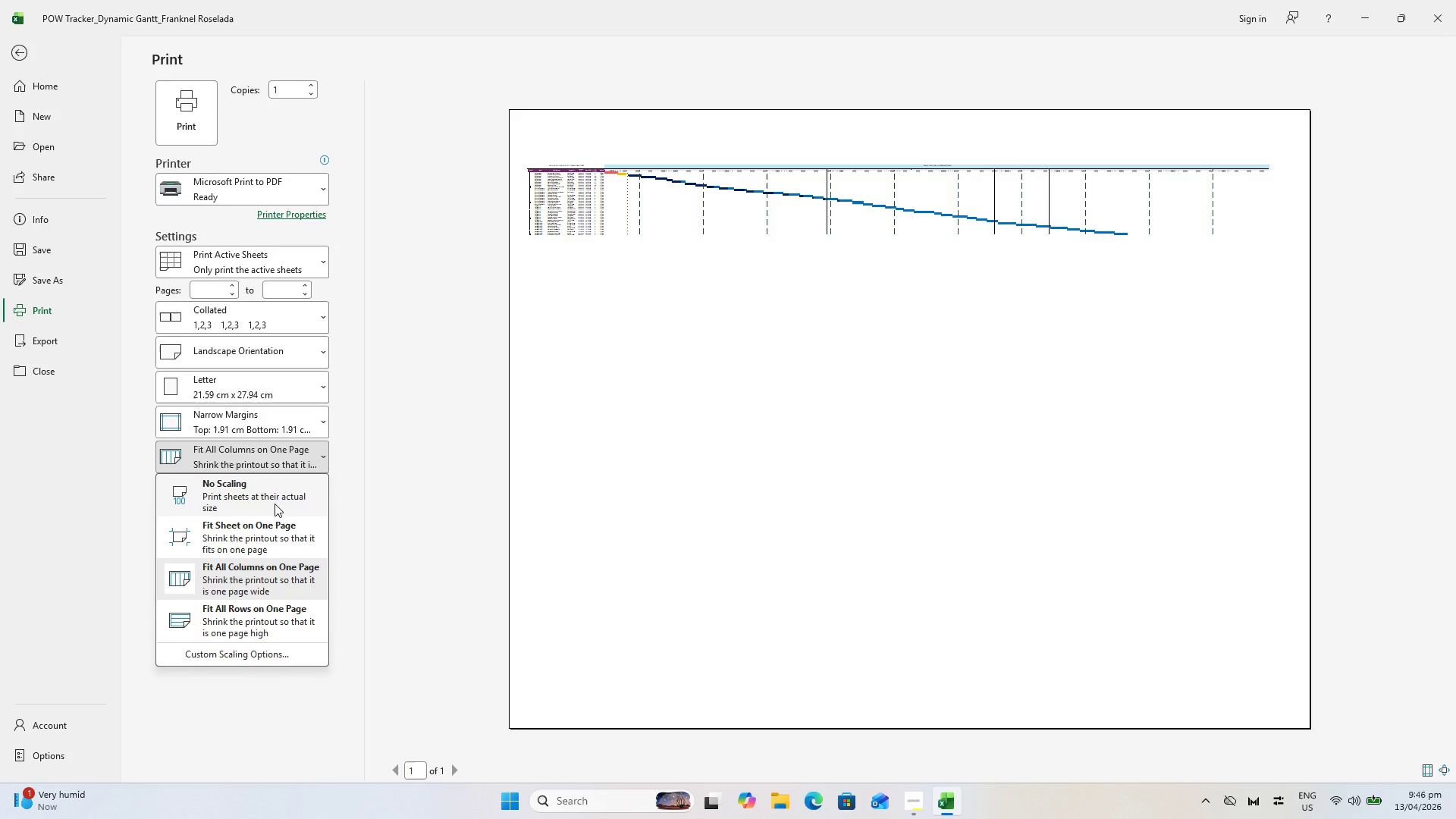 
left_click([275, 503])
 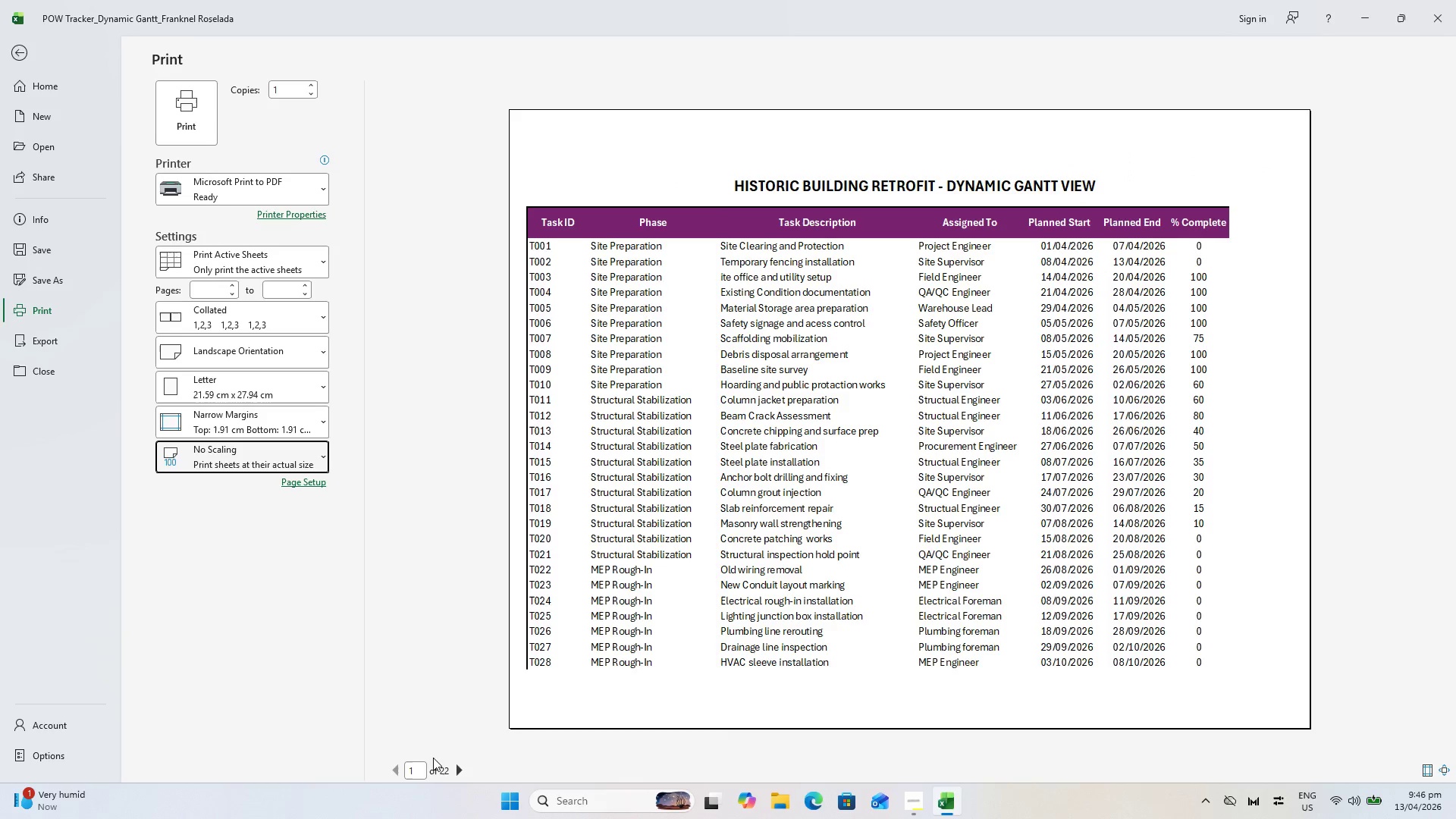 
left_click([457, 779])
 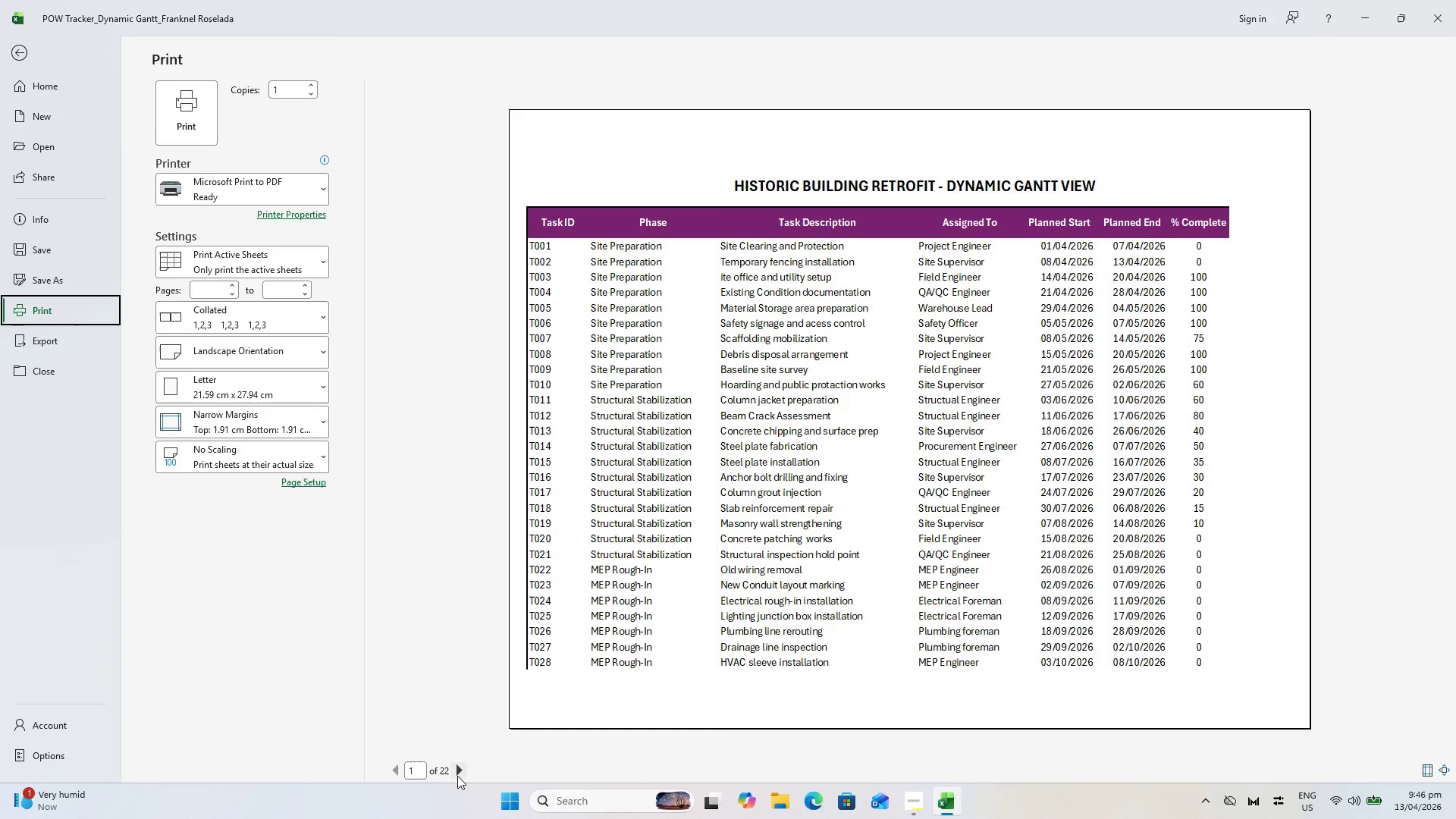 
left_click([456, 771])
 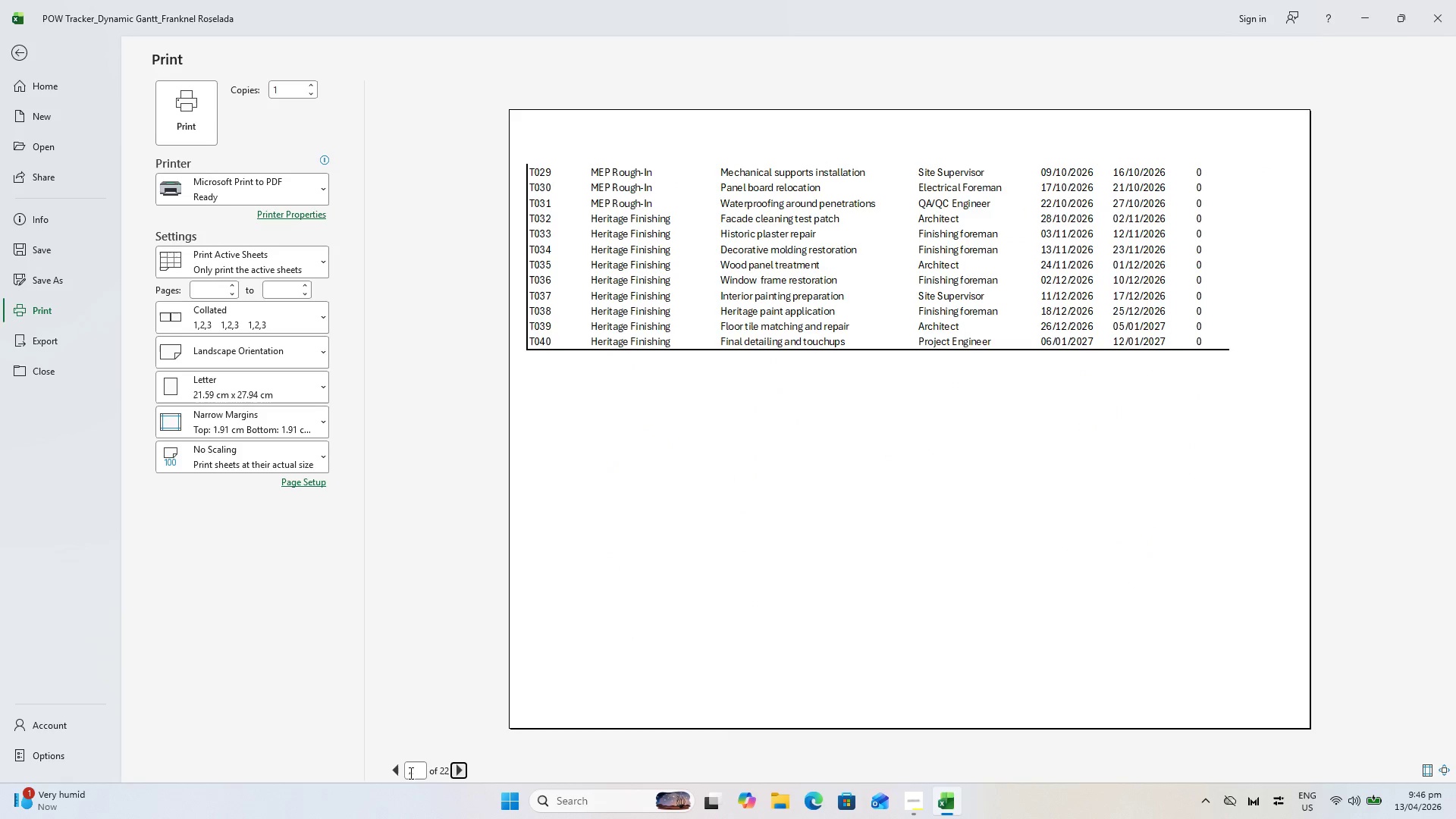 
left_click([400, 773])
 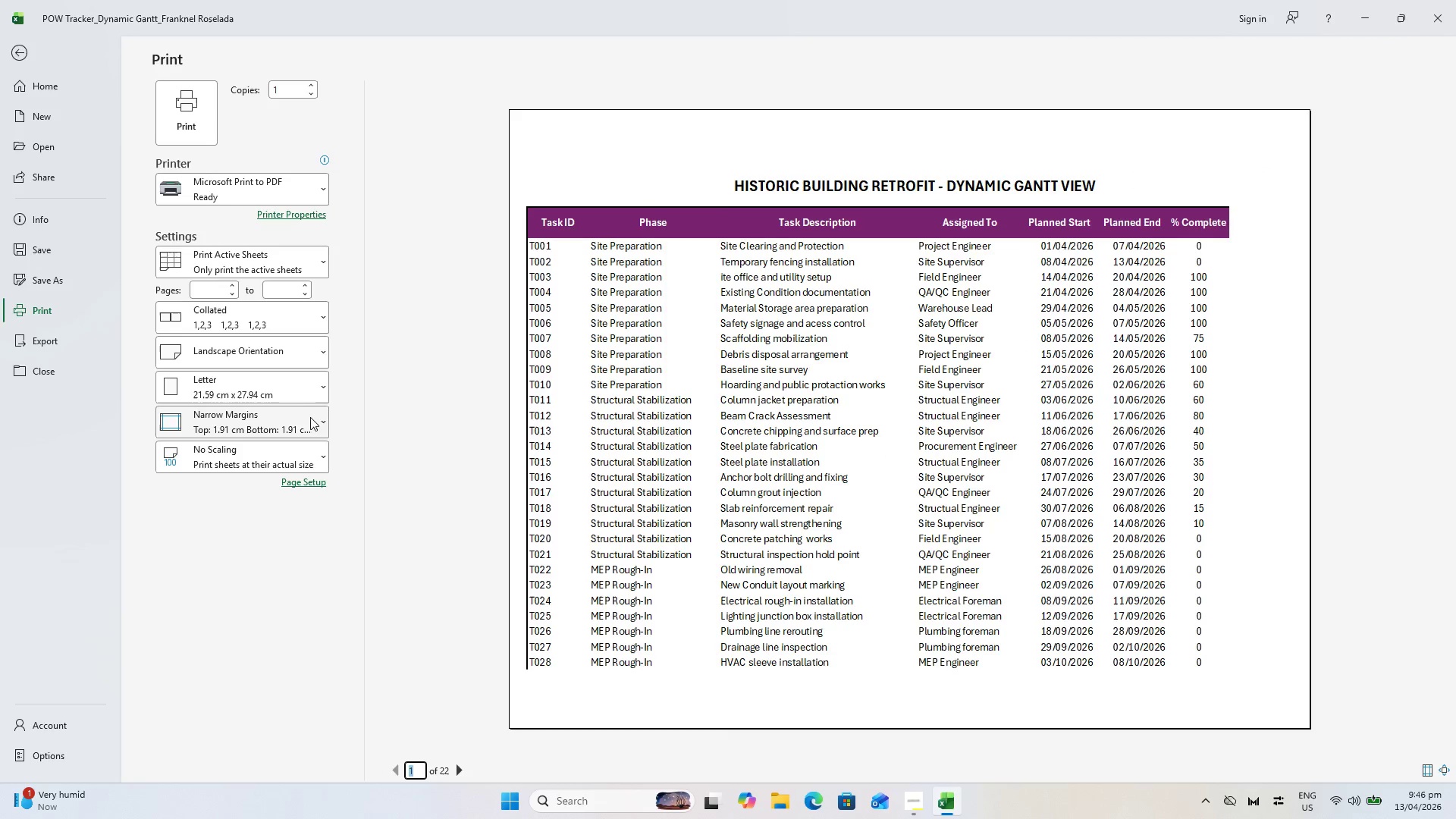 
left_click([284, 424])
 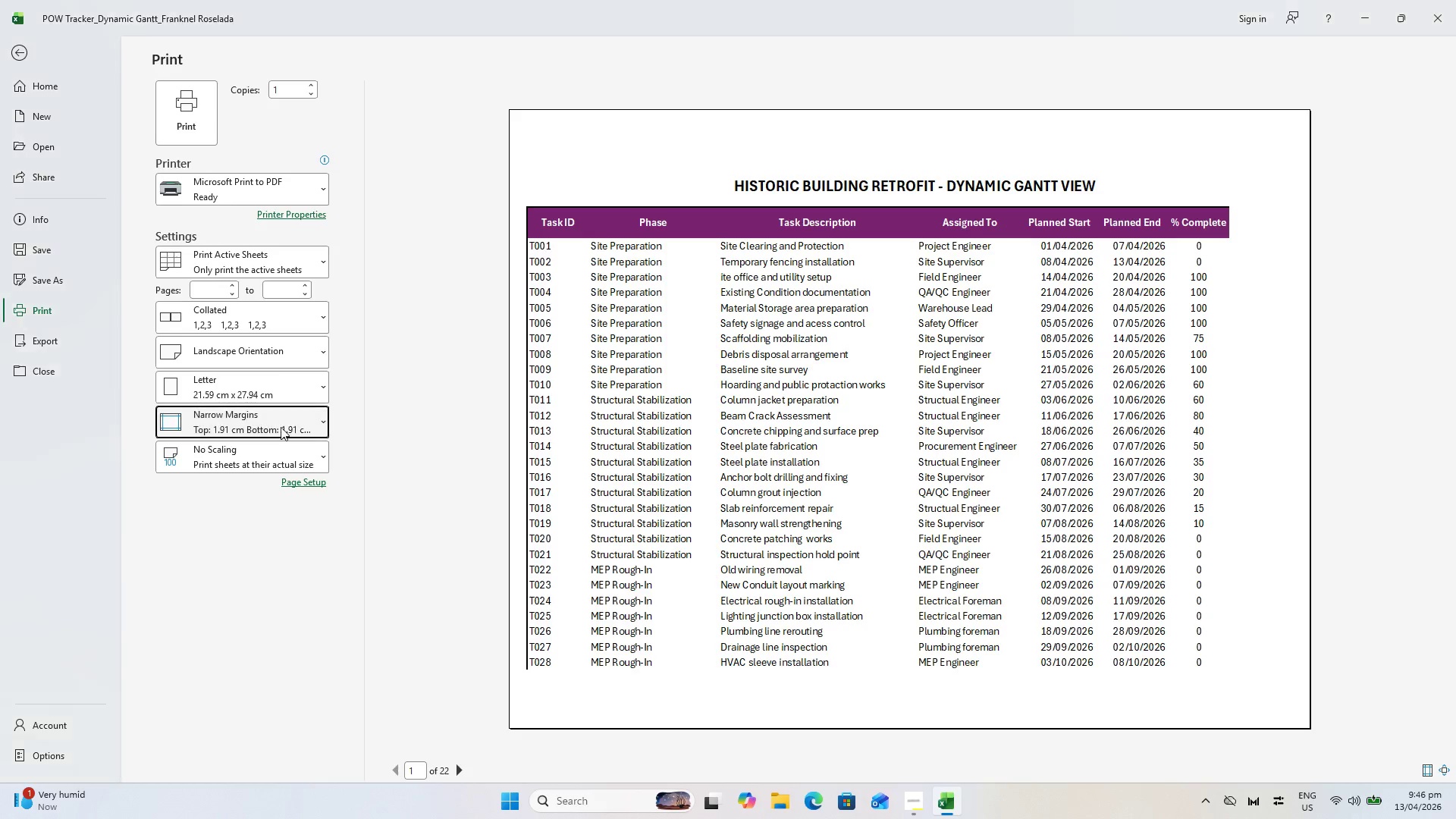 
double_click([275, 465])
 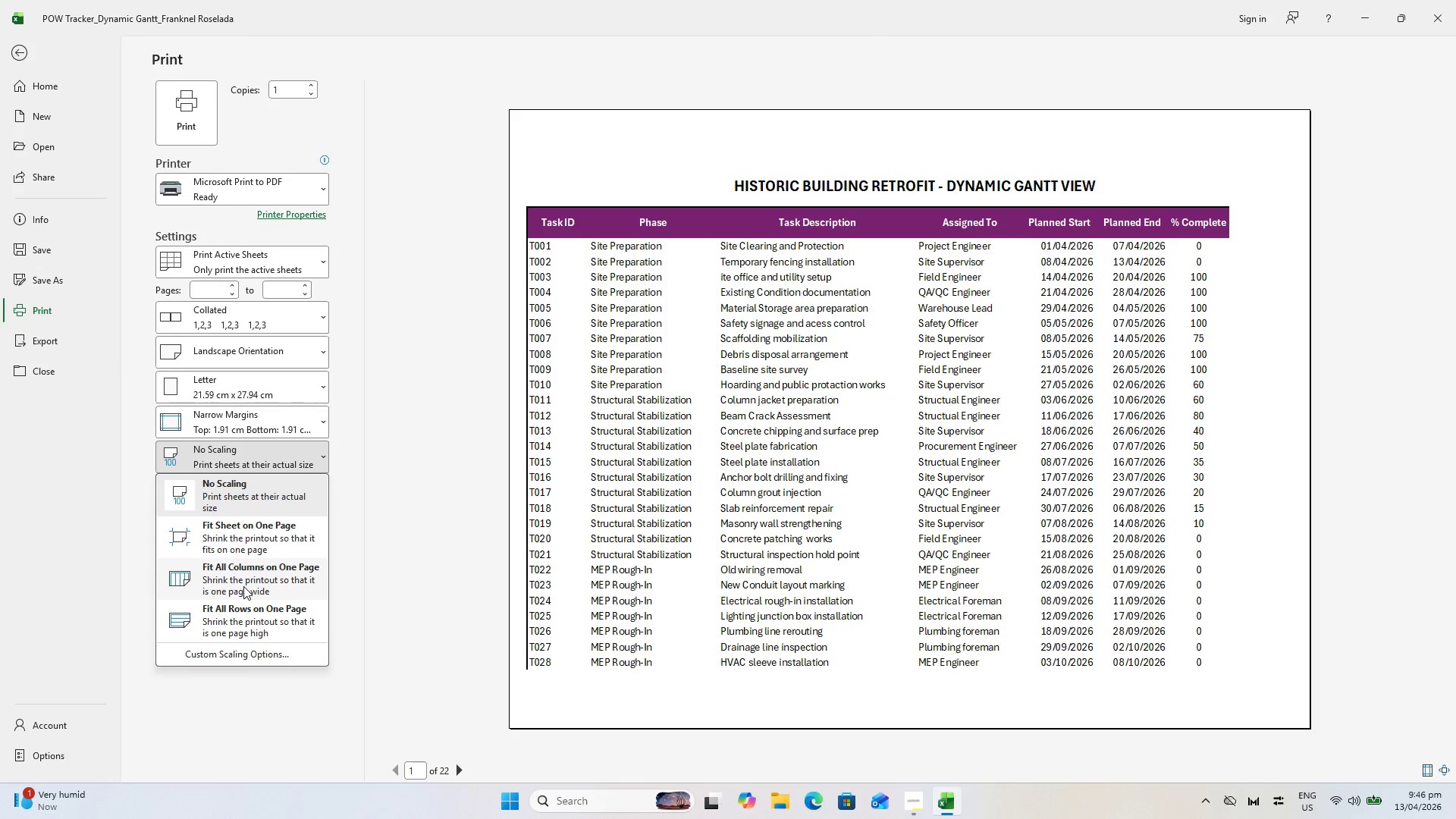 
left_click([243, 586])
 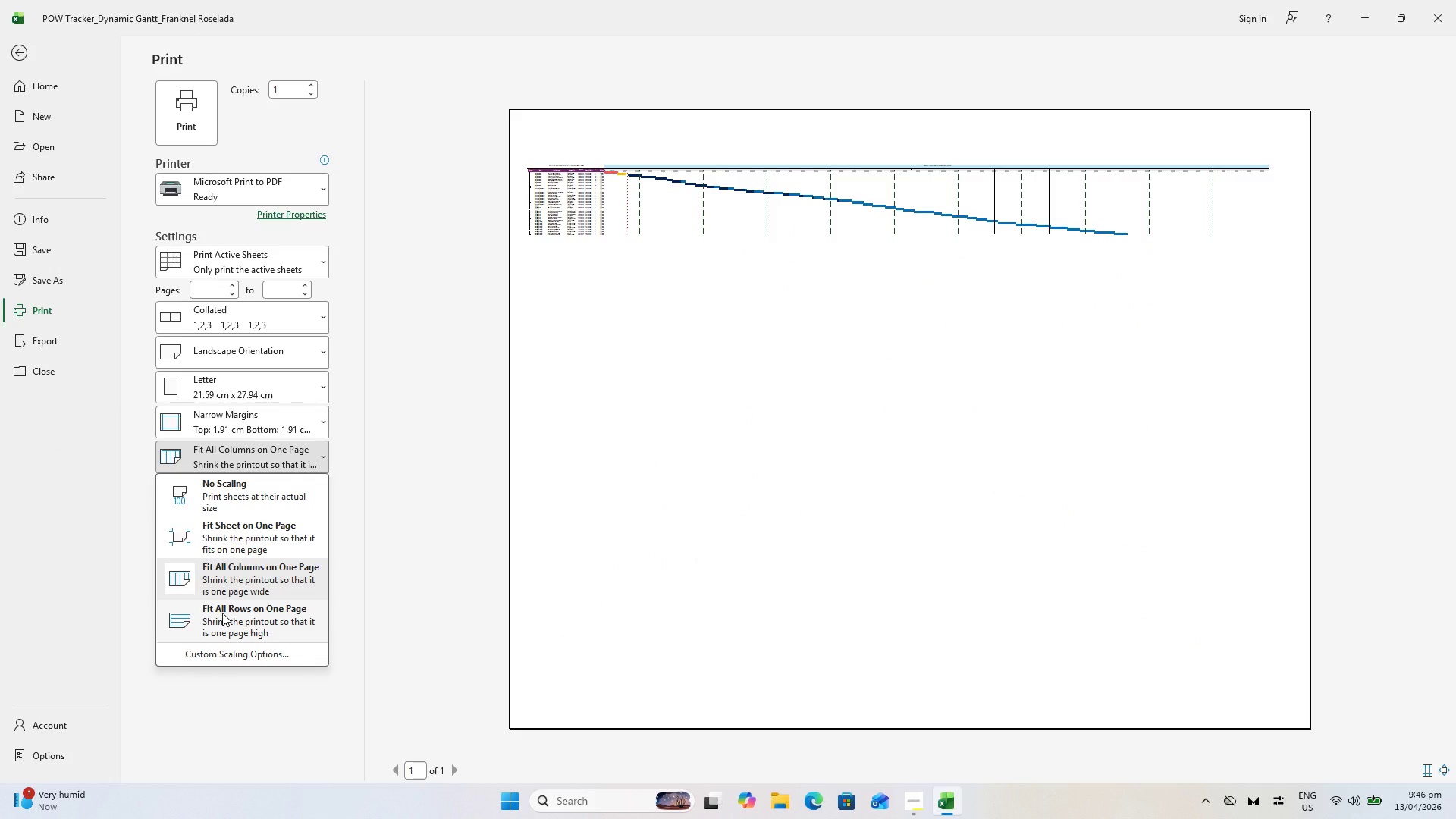 
wait(10.31)
 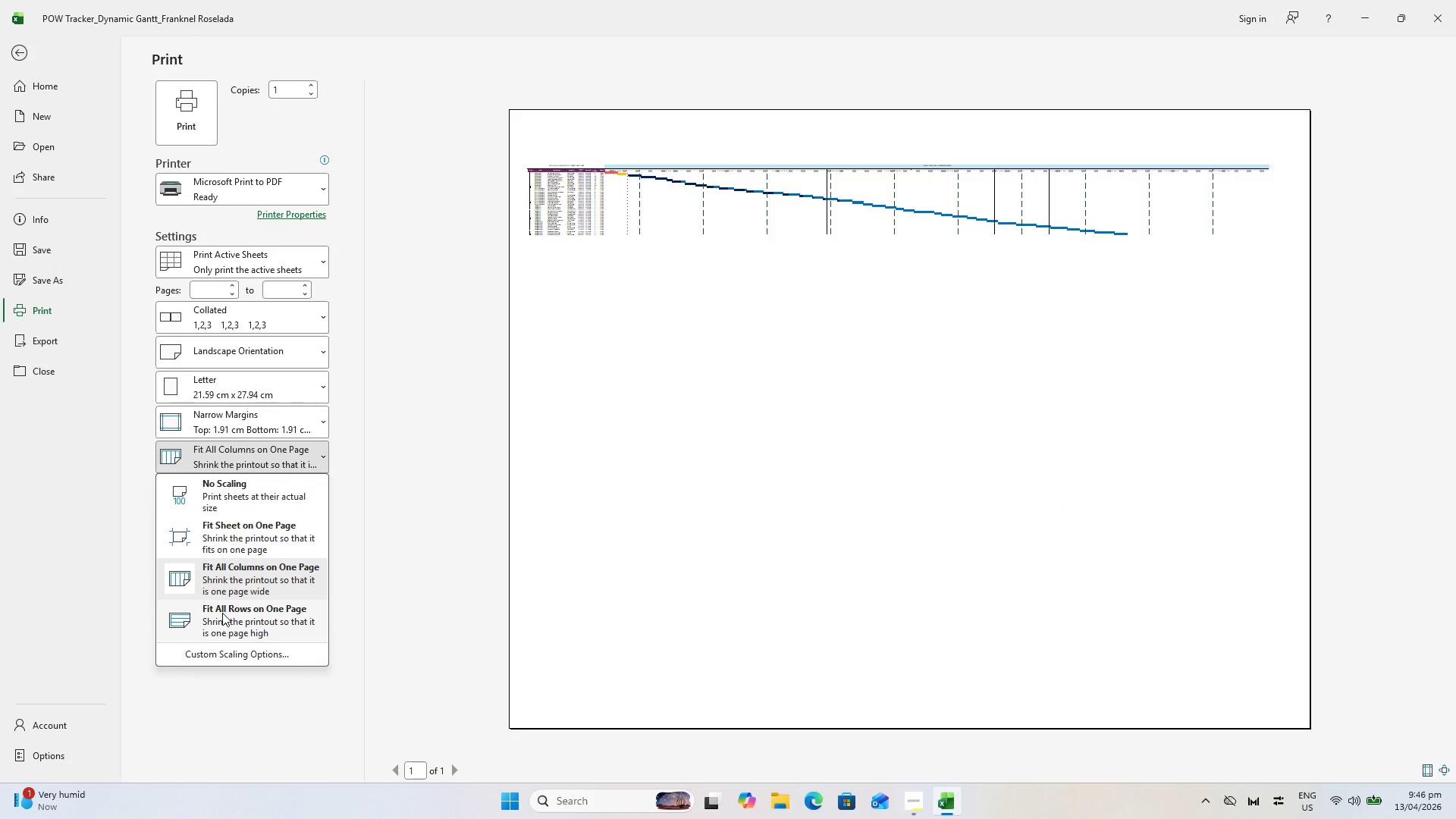 
left_click([237, 493])
 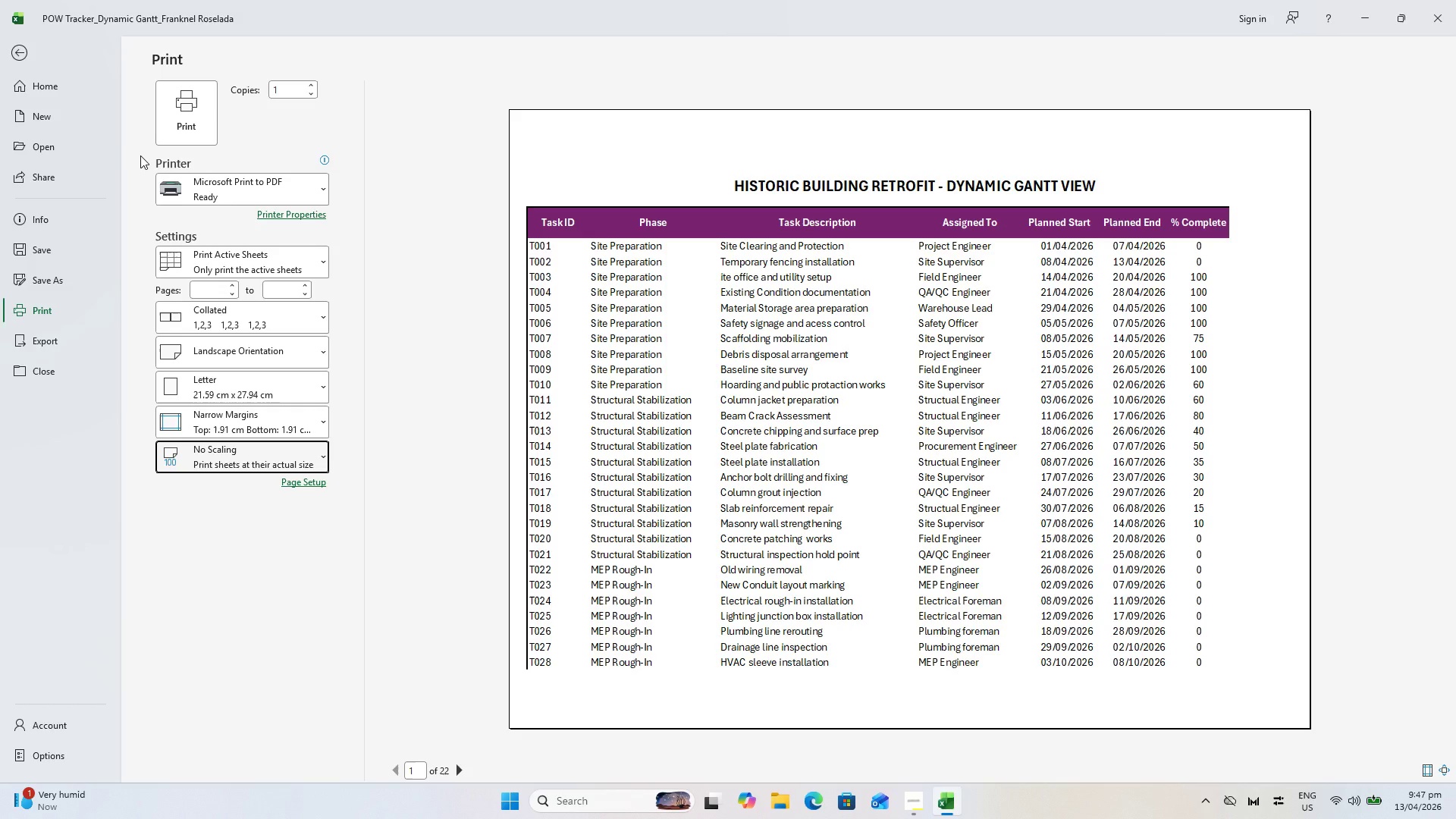 
wait(22.11)
 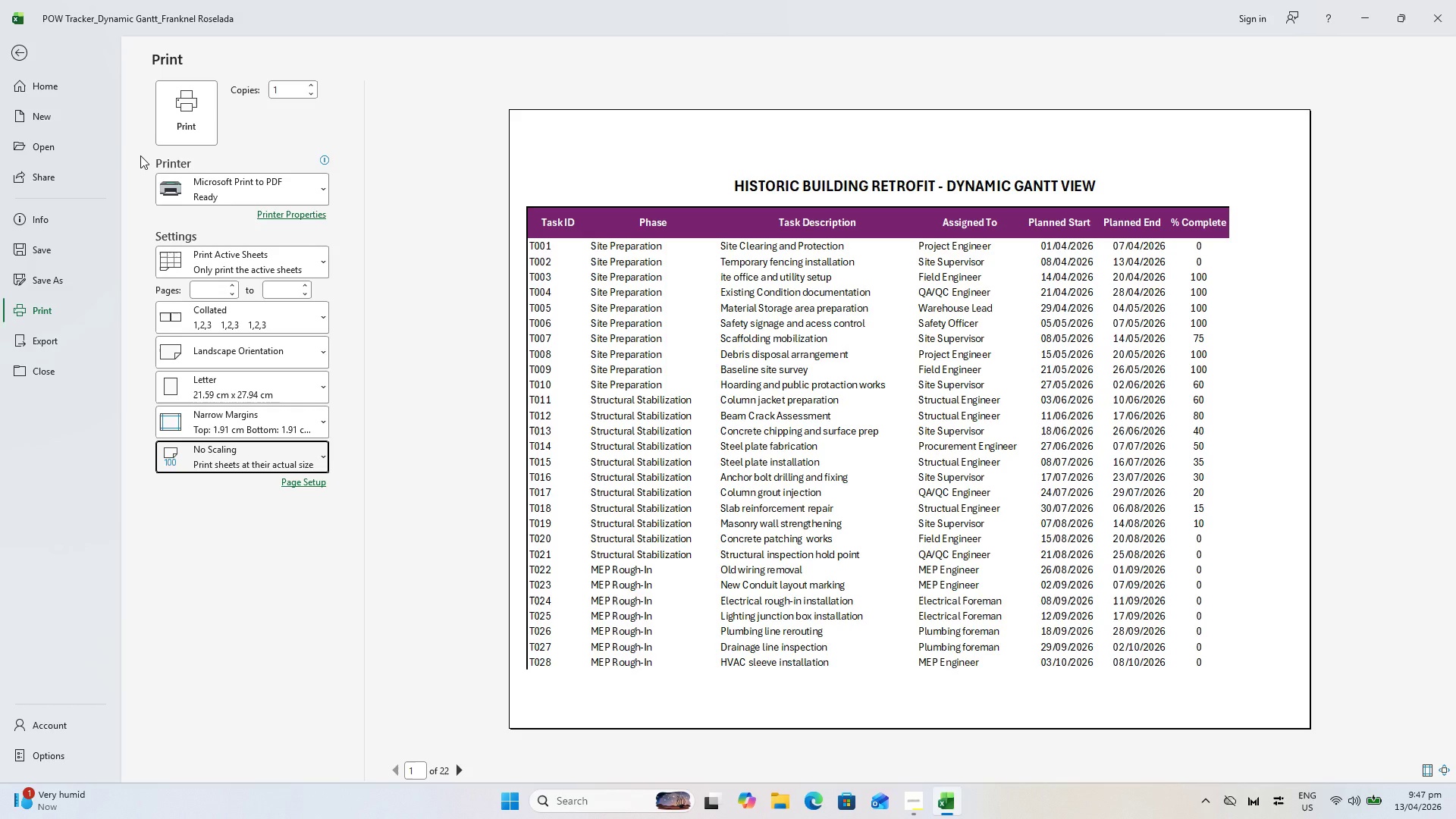 
left_click([8, 55])
 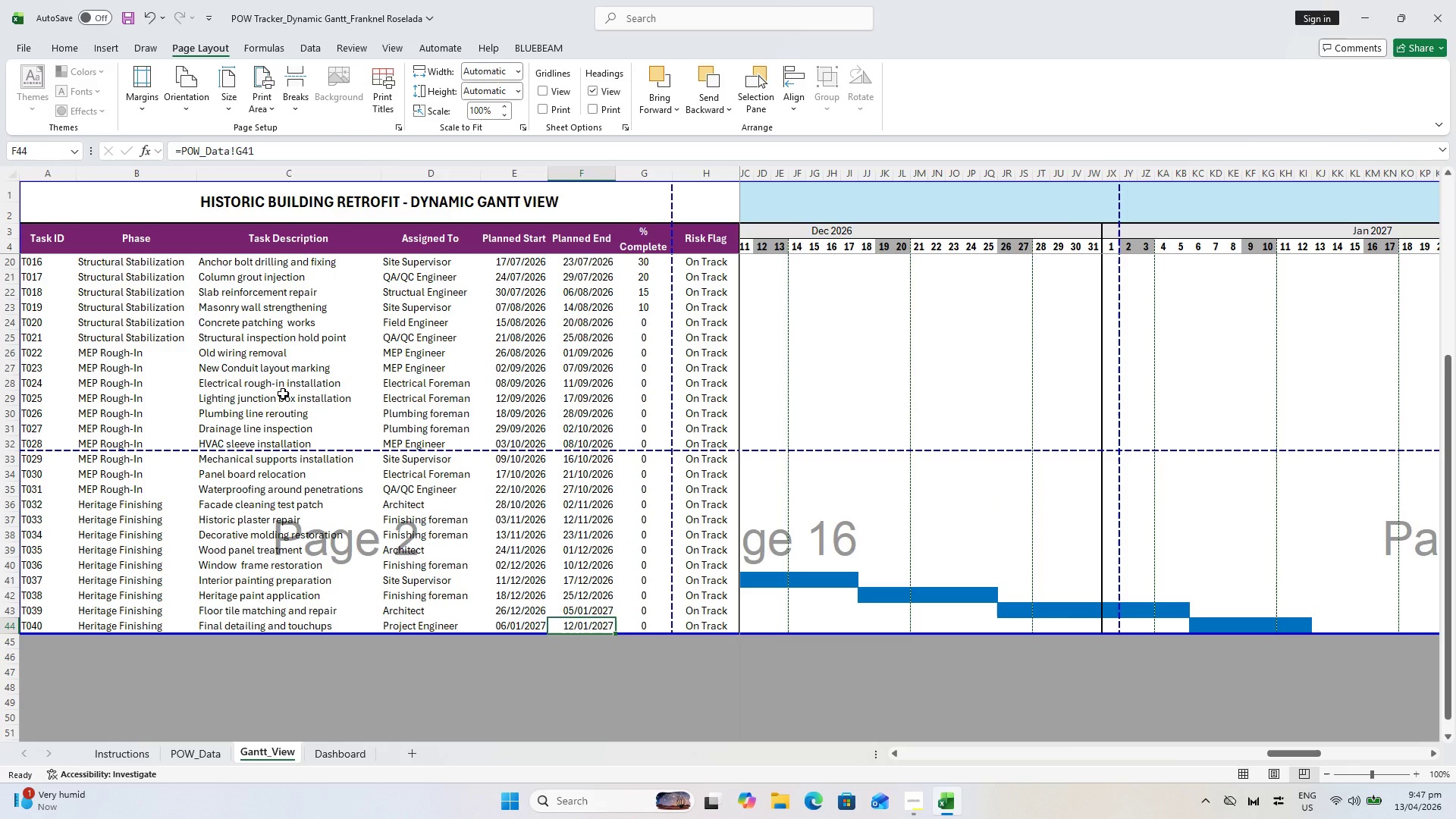 
wait(14.58)
 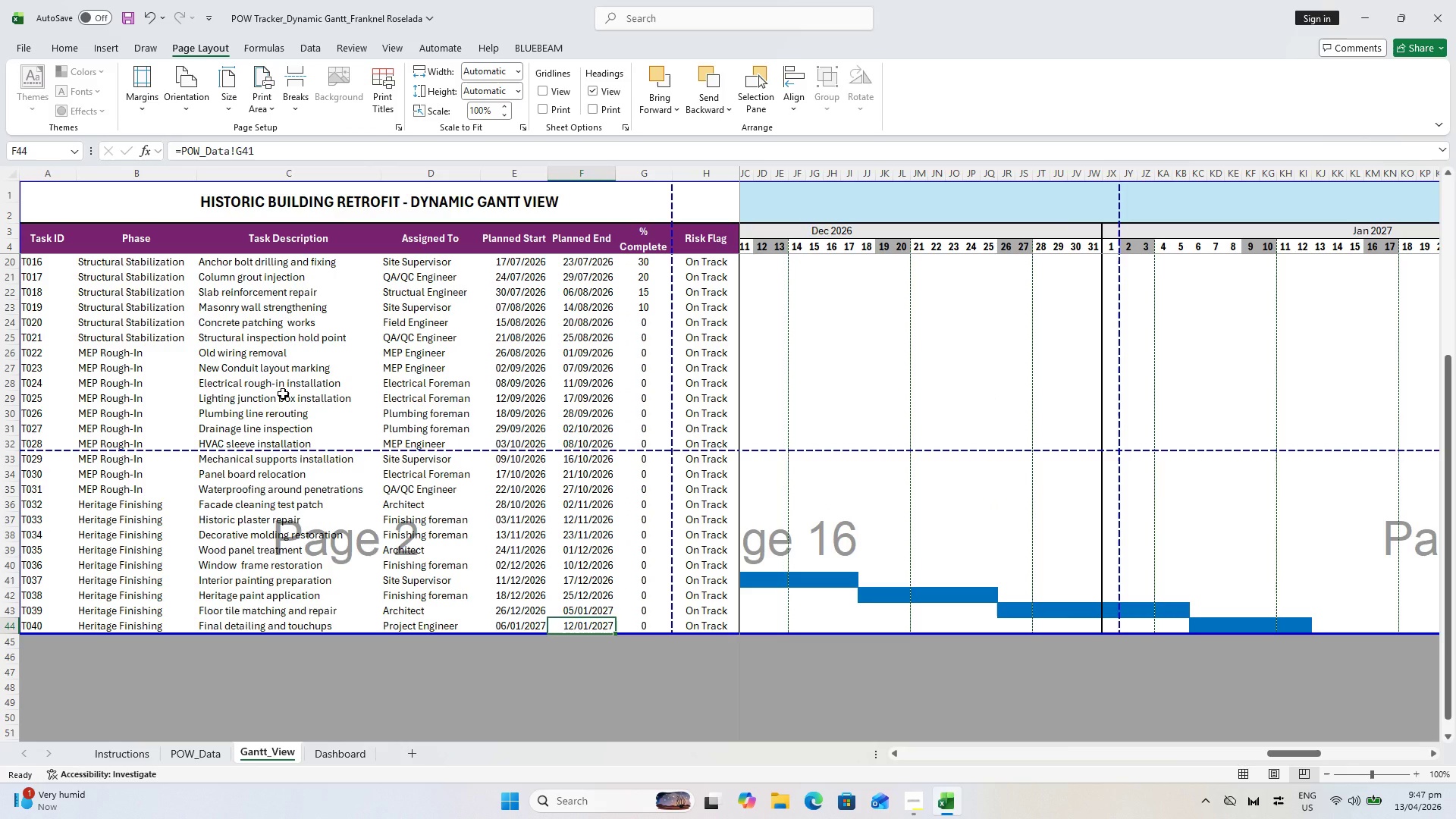 
hold_key(key=ControlLeft, duration=1.12)
scroll: coordinate [764, 603], scroll_direction: down, amount: 3.0
 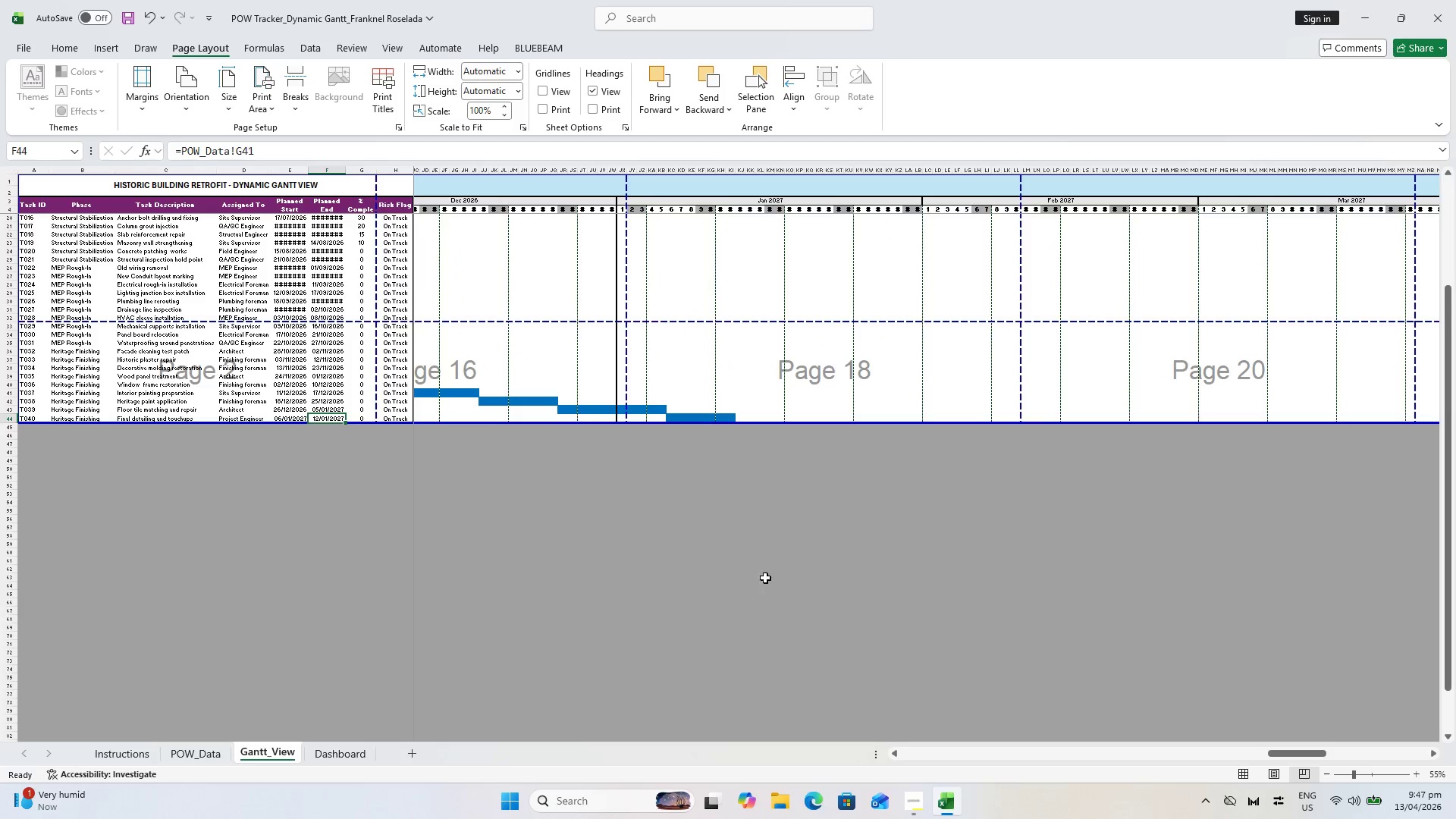 
hold_key(key=ControlLeft, duration=0.44)
scroll: coordinate [778, 557], scroll_direction: down, amount: 1.0
 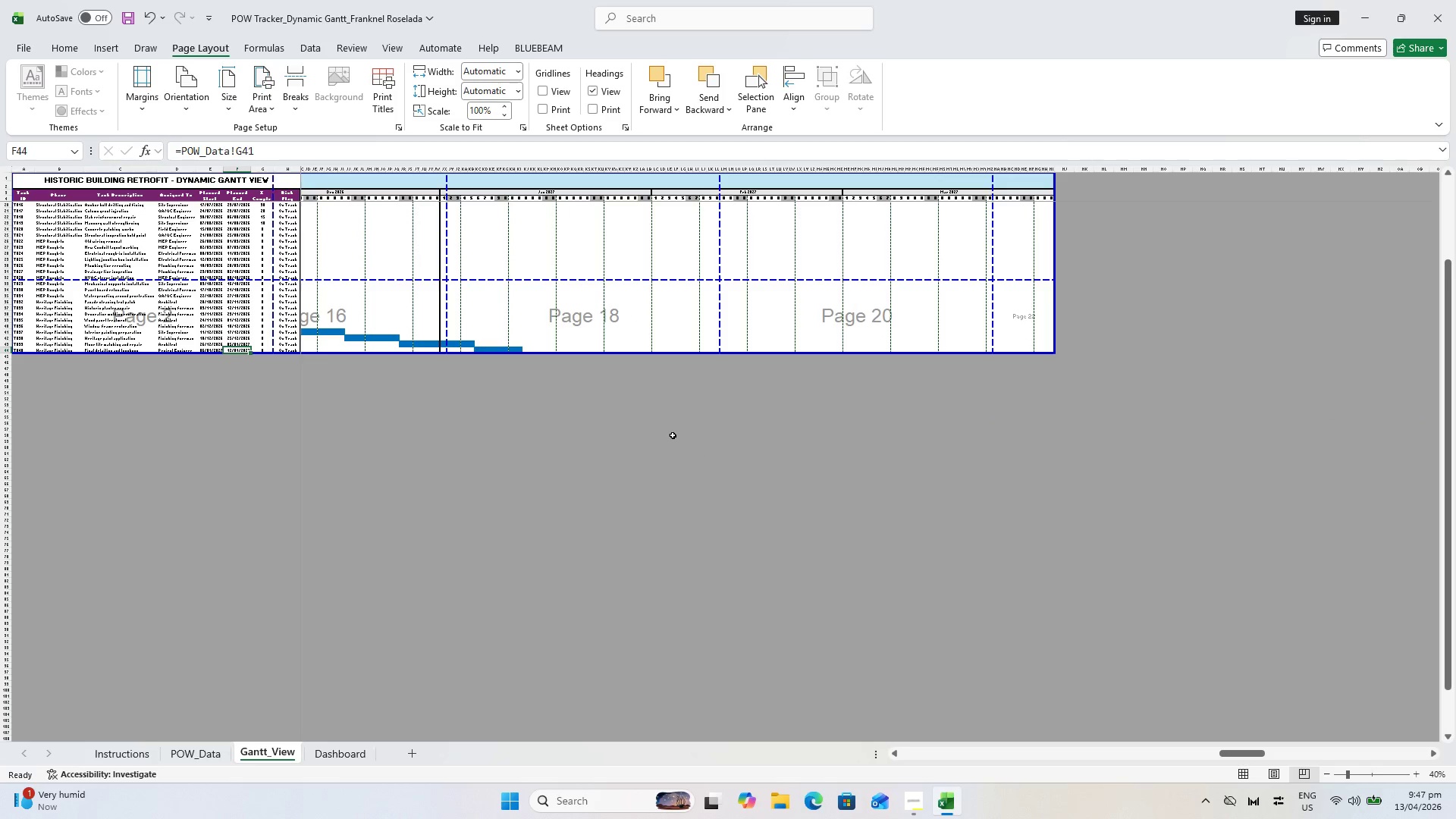 
hold_key(key=ControlLeft, duration=0.69)
scroll: coordinate [549, 346], scroll_direction: up, amount: 2.0
 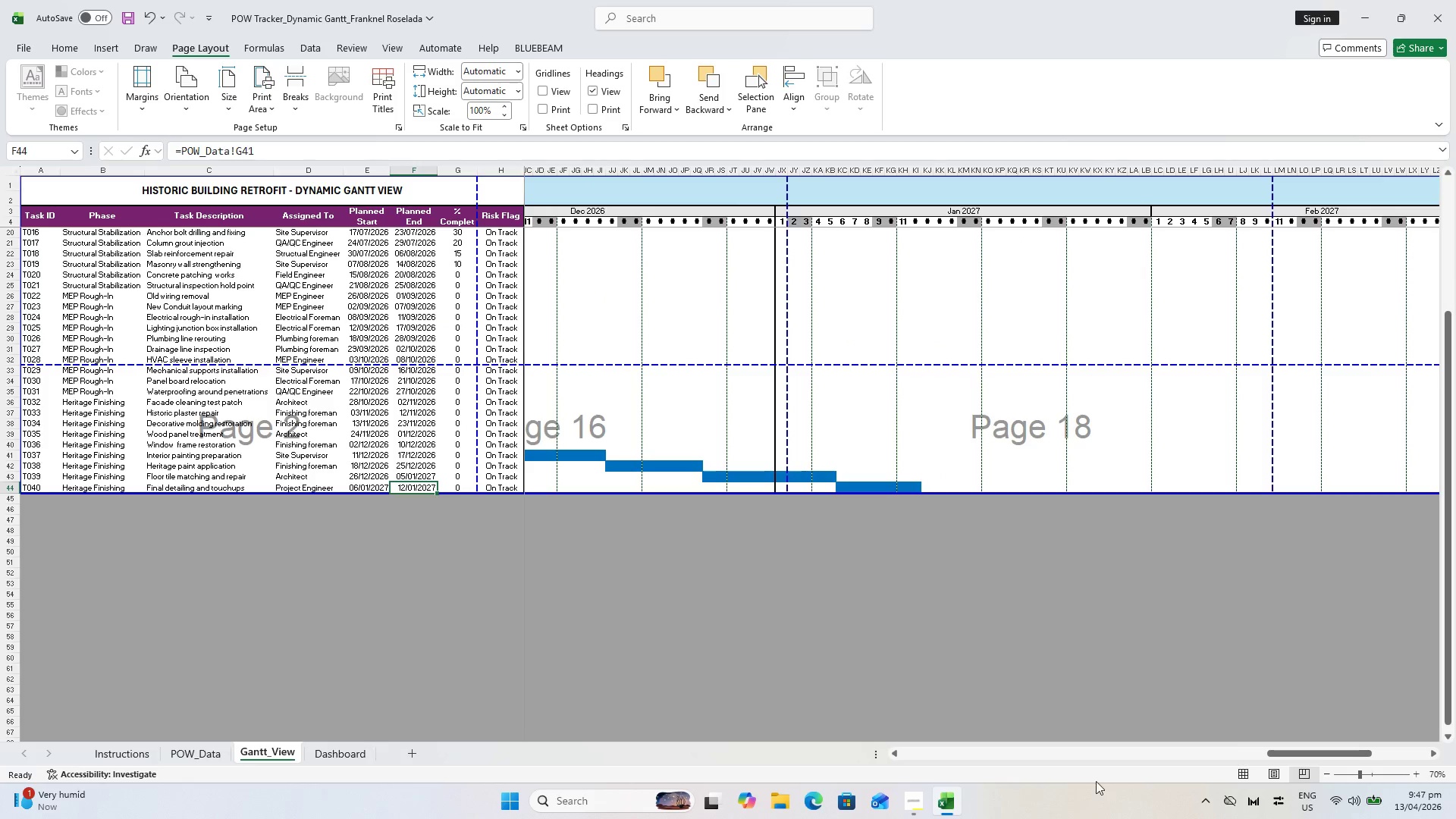 
left_click_drag(start_coordinate=[1277, 752], to_coordinate=[703, 676])
 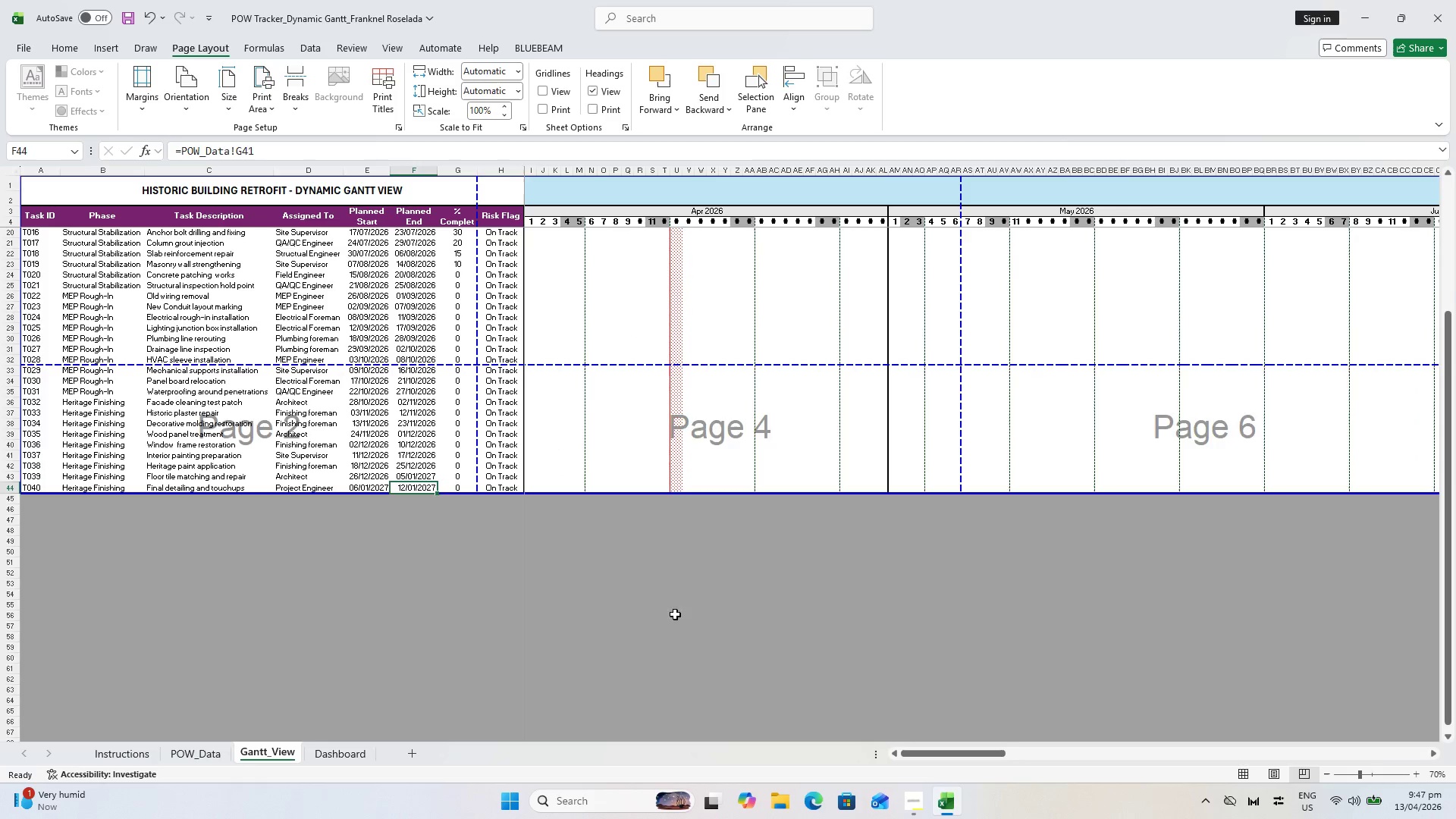 
scroll: coordinate [736, 598], scroll_direction: up, amount: 13.0
 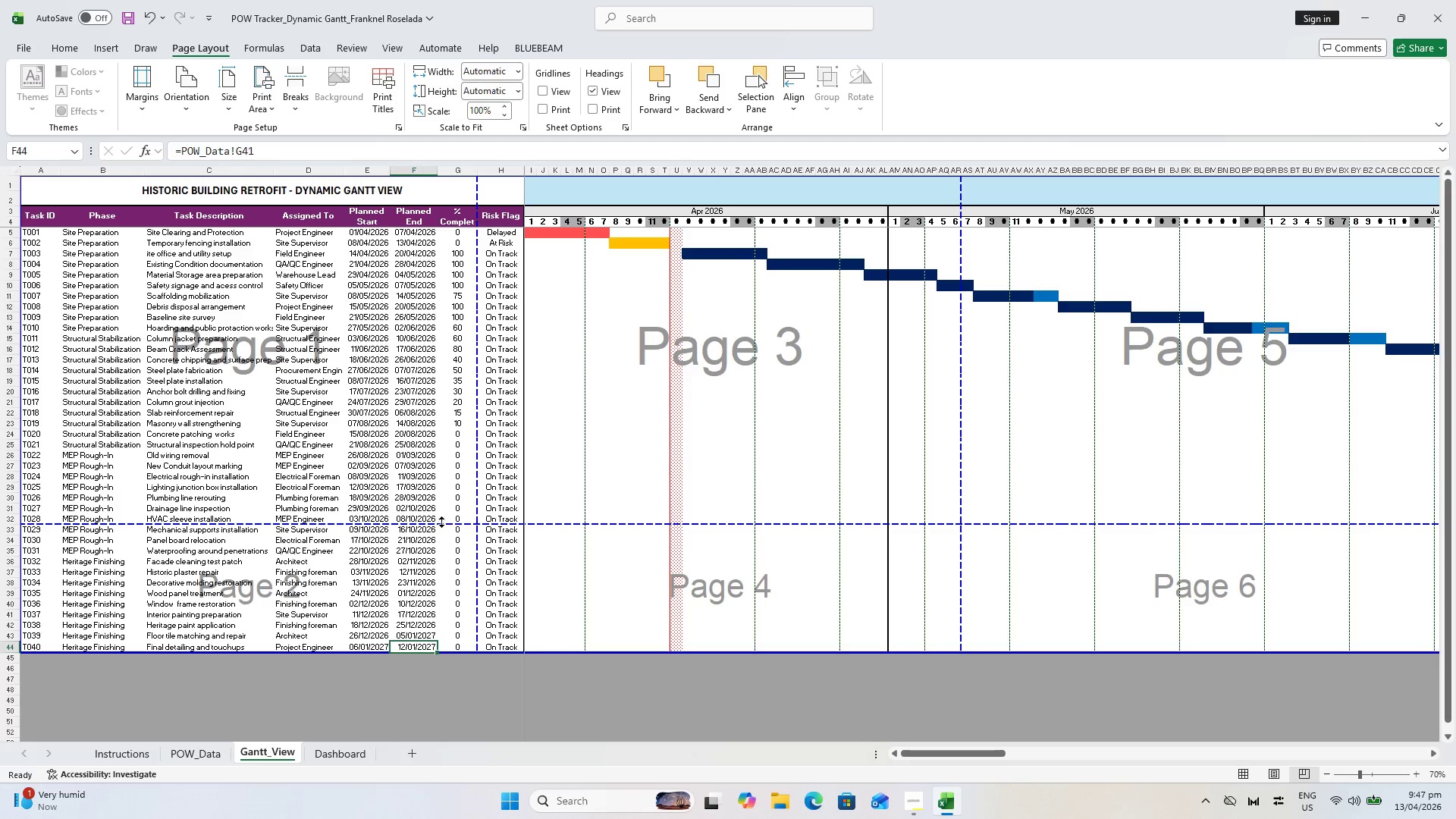 
hold_key(key=ControlLeft, duration=1.5)
hold_key(key=ControlLeft, duration=0.41)
scroll: coordinate [588, 539], scroll_direction: down, amount: 4.0
 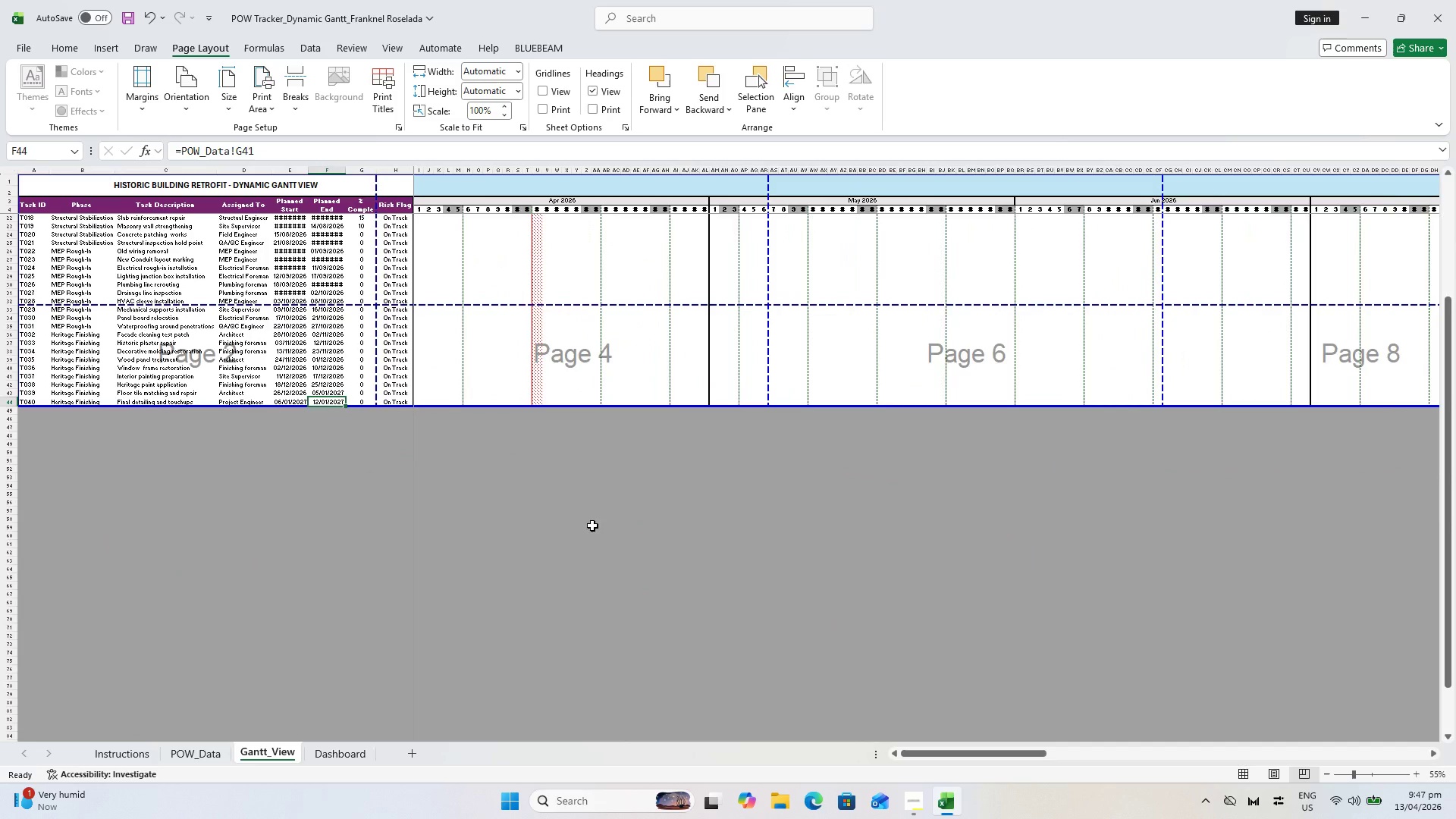 
hold_key(key=ControlLeft, duration=0.45)
scroll: coordinate [592, 526], scroll_direction: down, amount: 1.0
 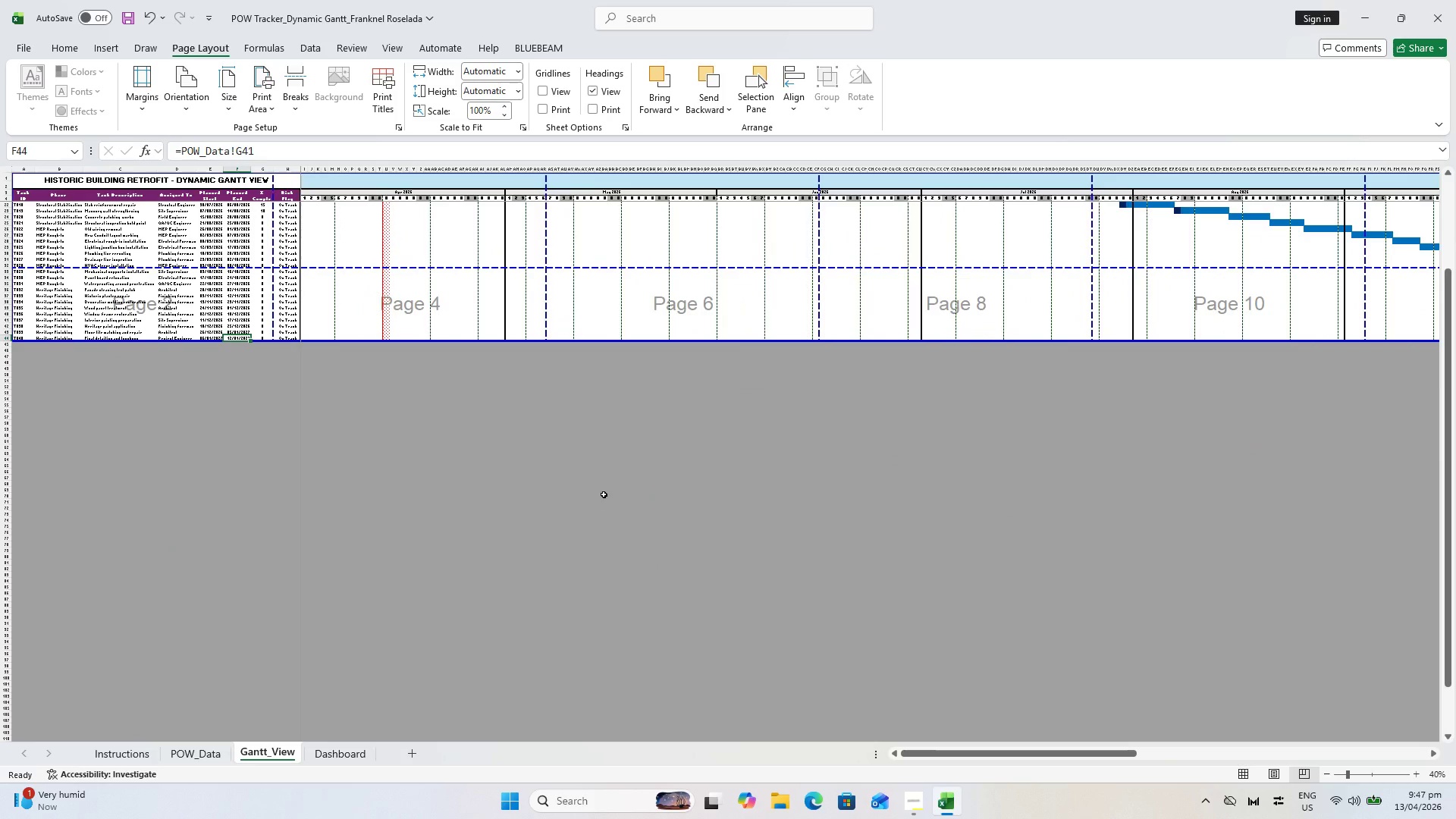 
hold_key(key=ControlLeft, duration=0.42)
scroll: coordinate [604, 494], scroll_direction: down, amount: 1.0
 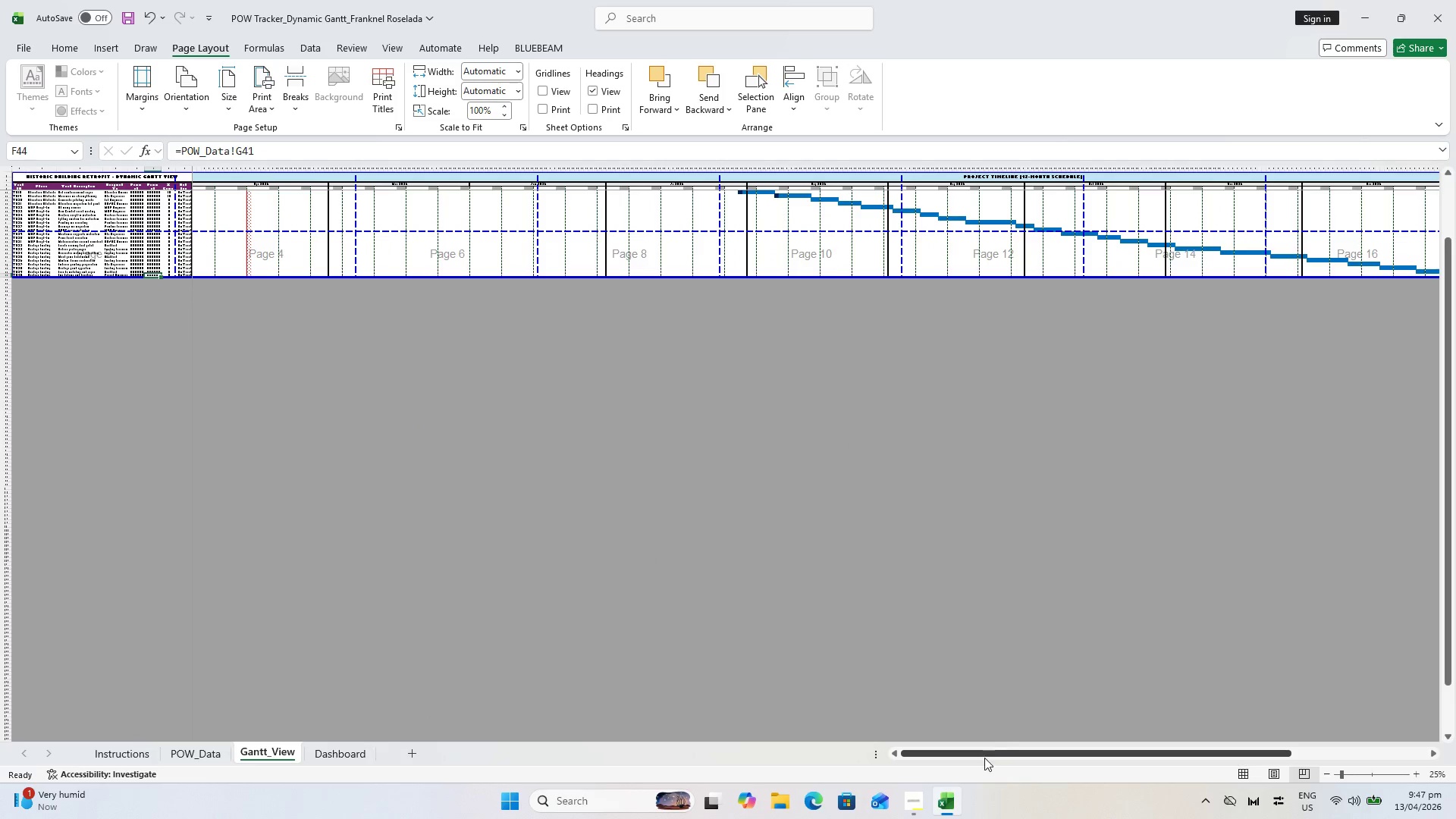 
left_click_drag(start_coordinate=[984, 748], to_coordinate=[729, 670])
 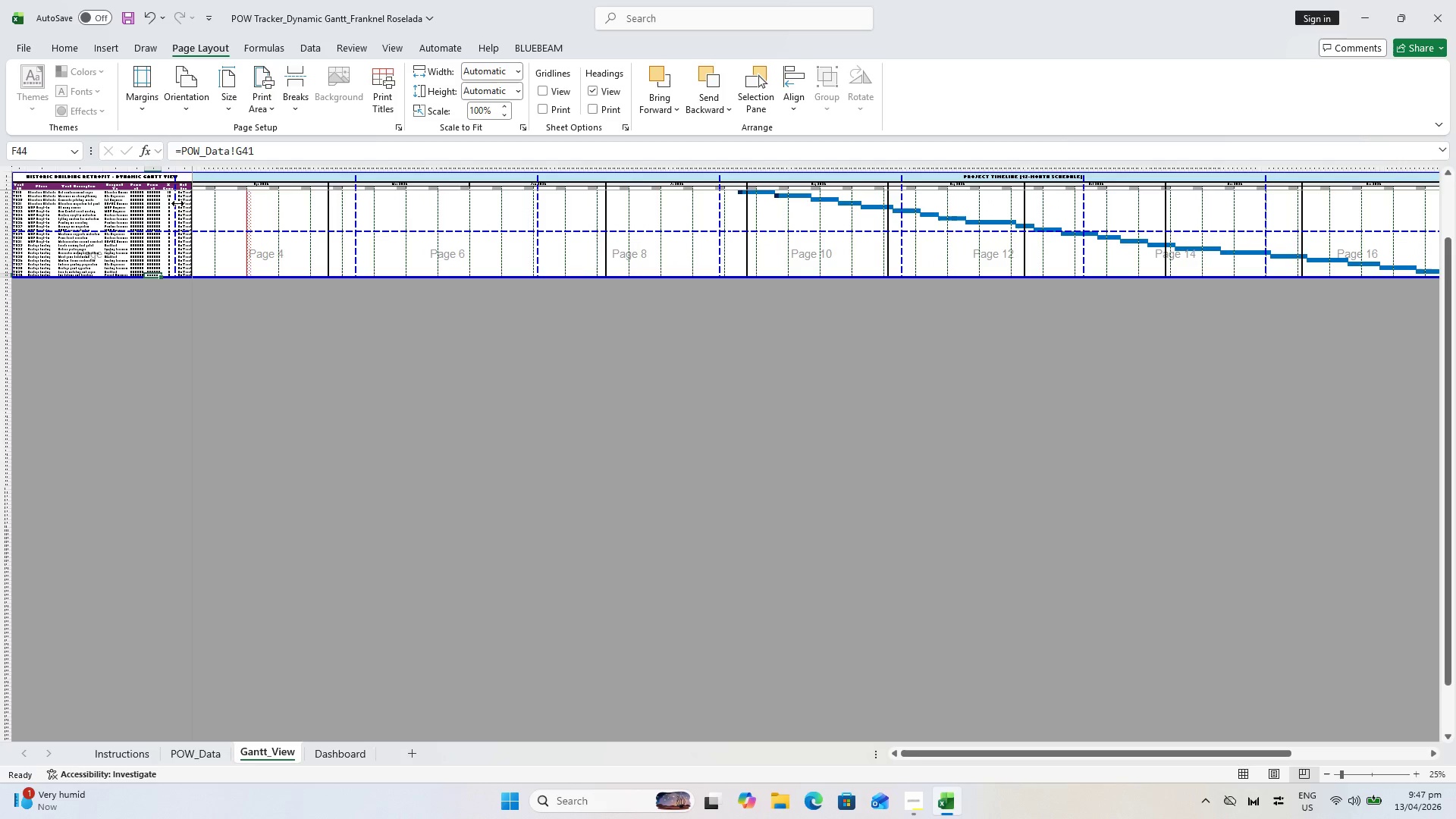 
left_click_drag(start_coordinate=[177, 203], to_coordinate=[717, 217])
 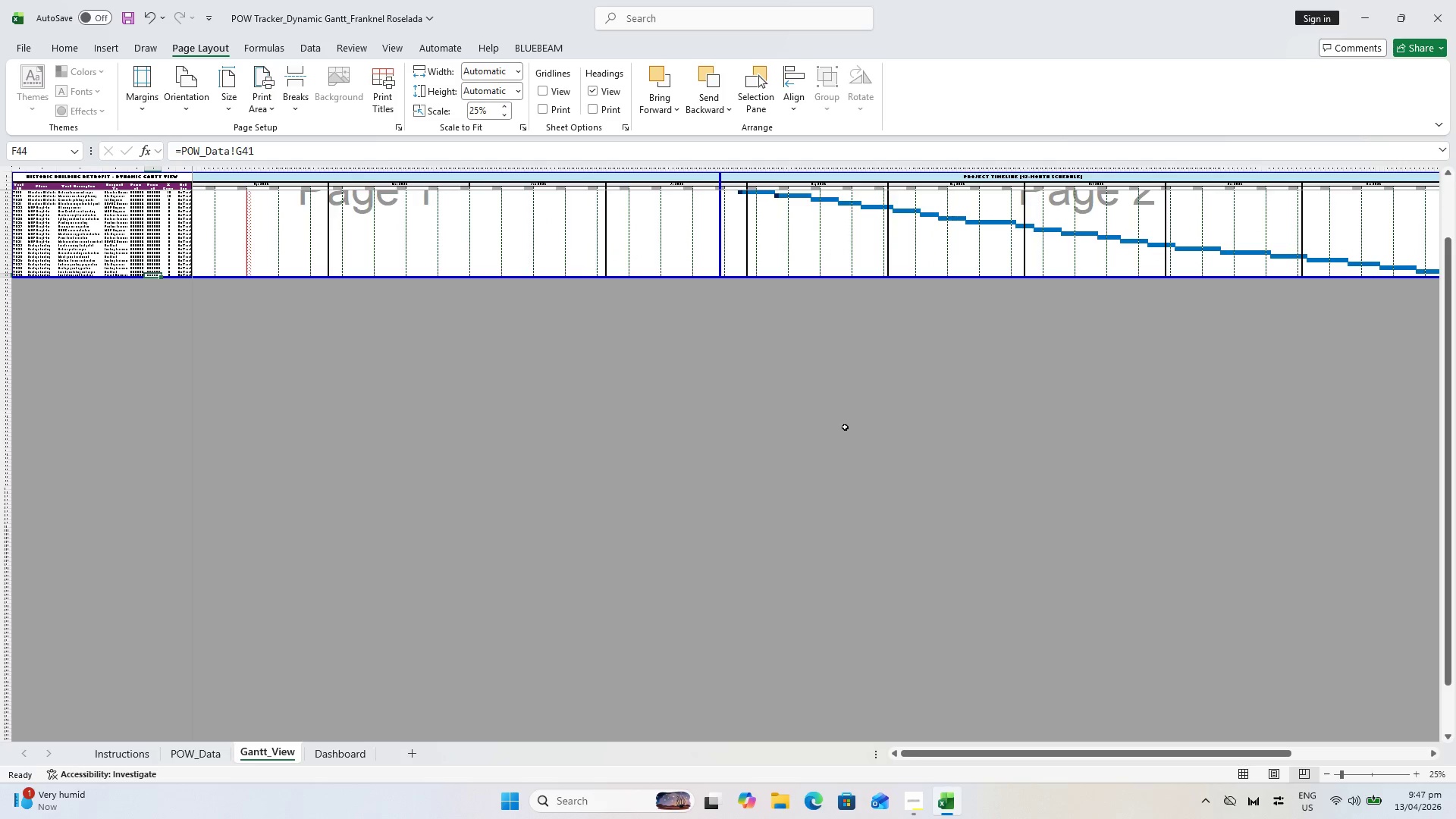 
scroll: coordinate [864, 464], scroll_direction: up, amount: 10.0
 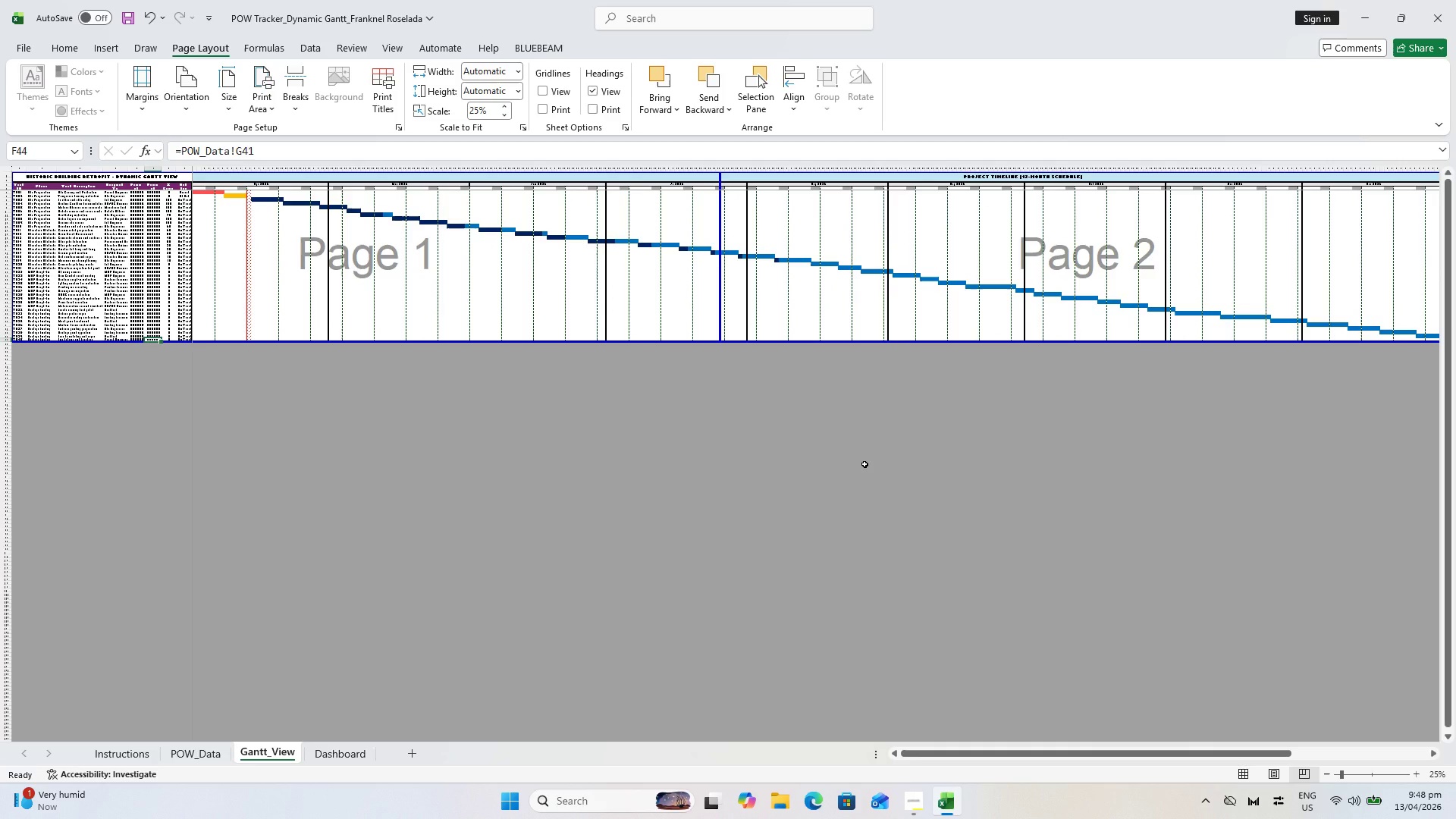 
key(Control+P)
 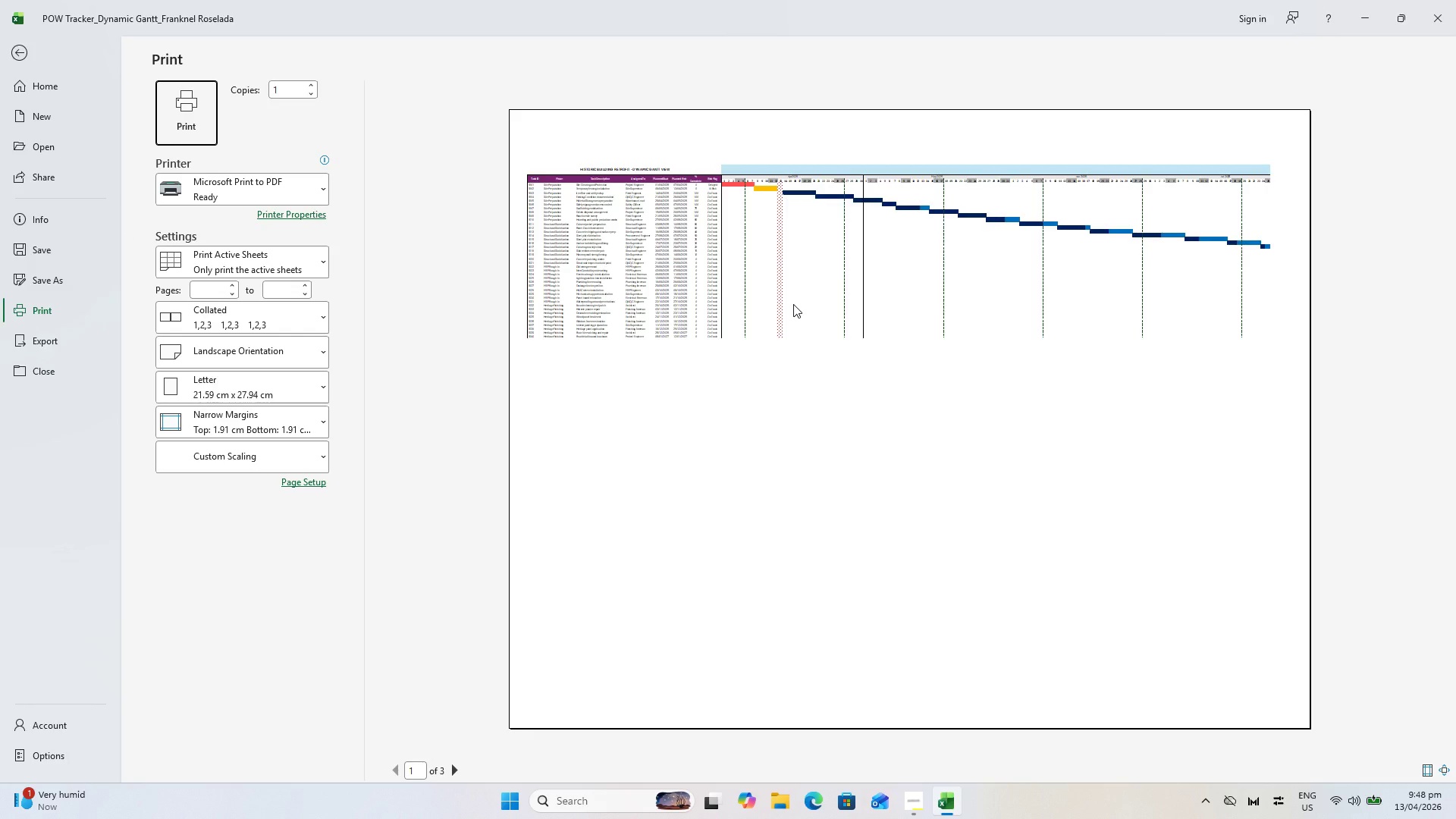 
key(Control+Z)
 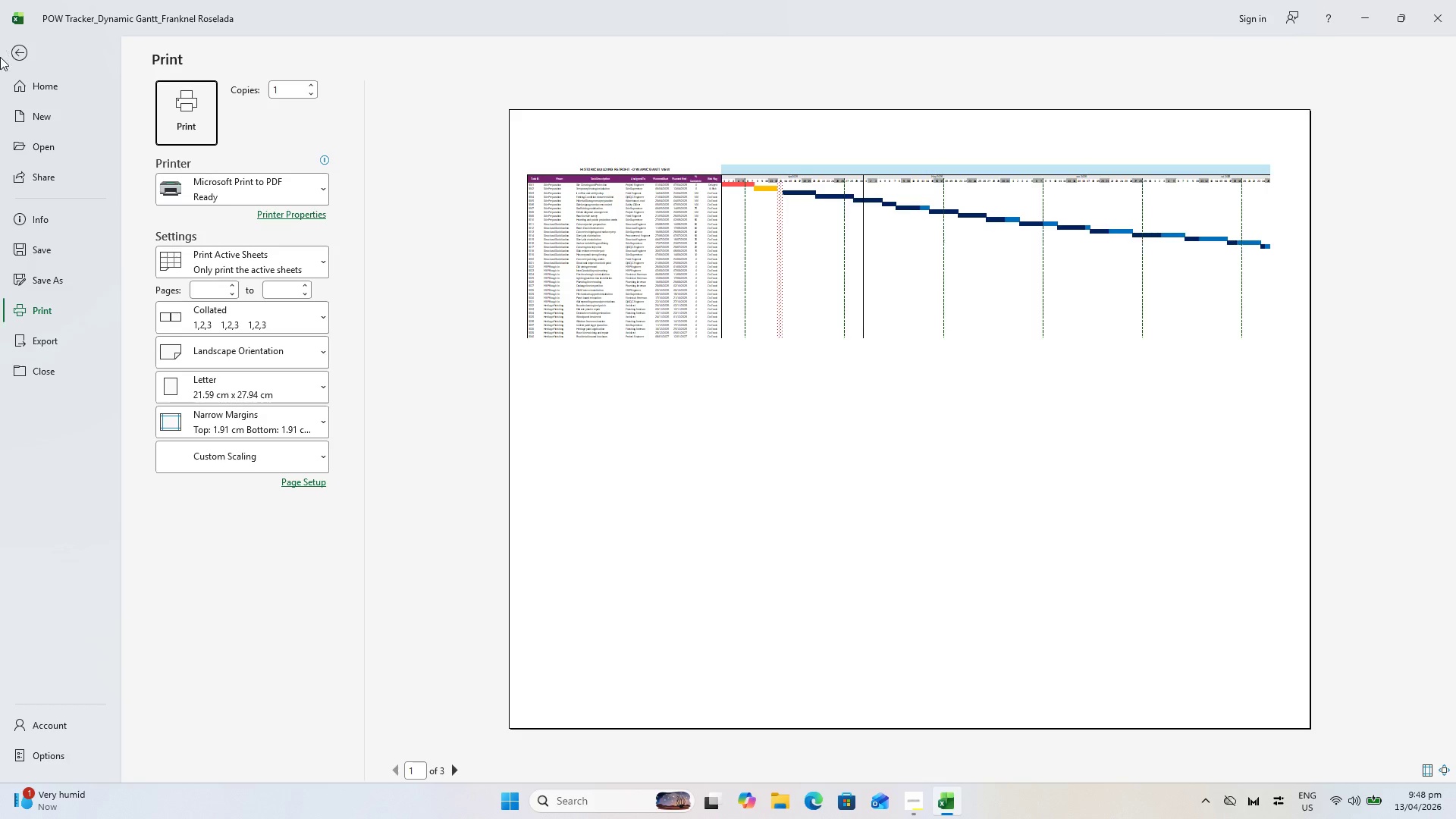 
left_click([21, 50])
 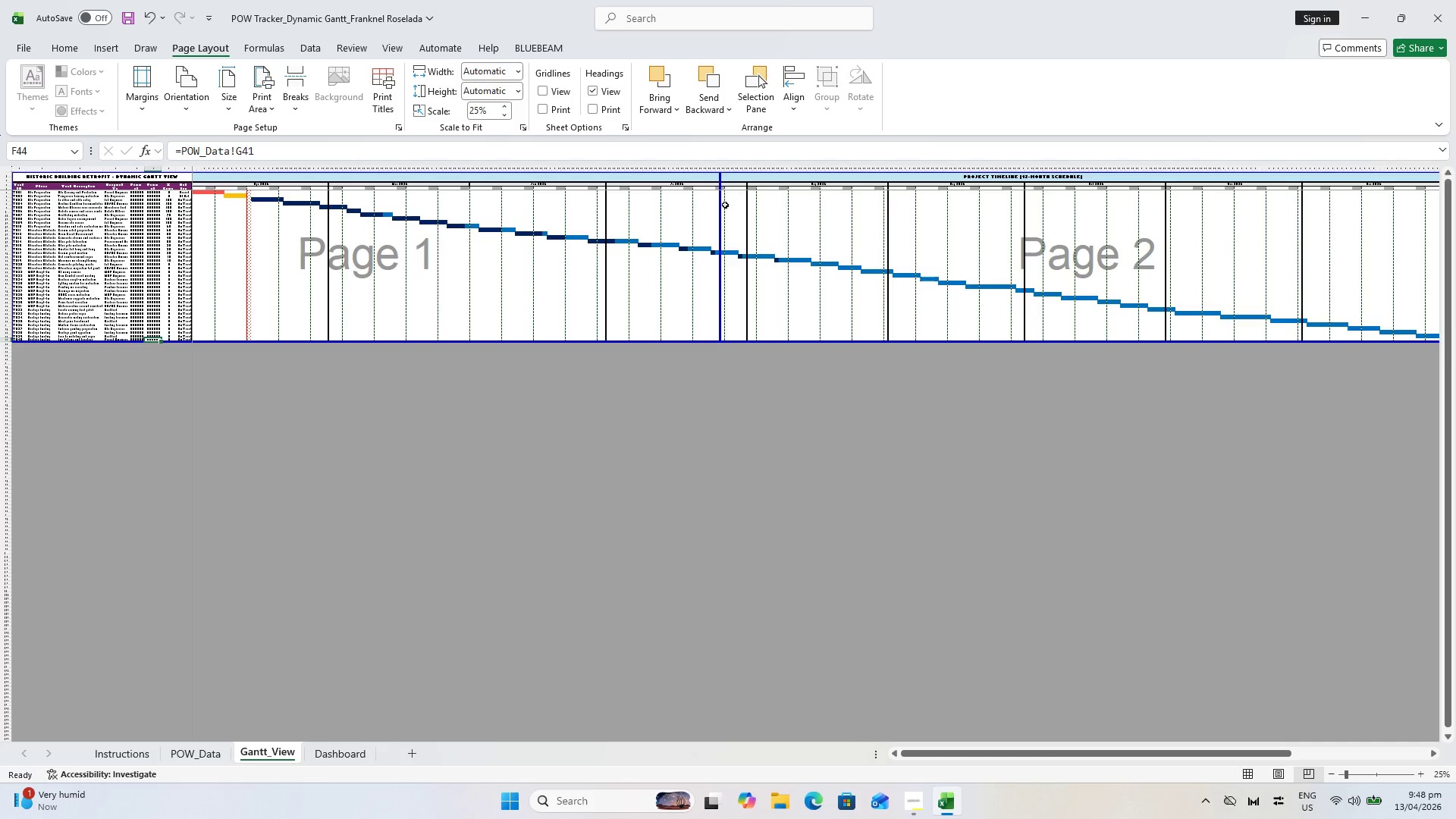 
key(Control+Z)
 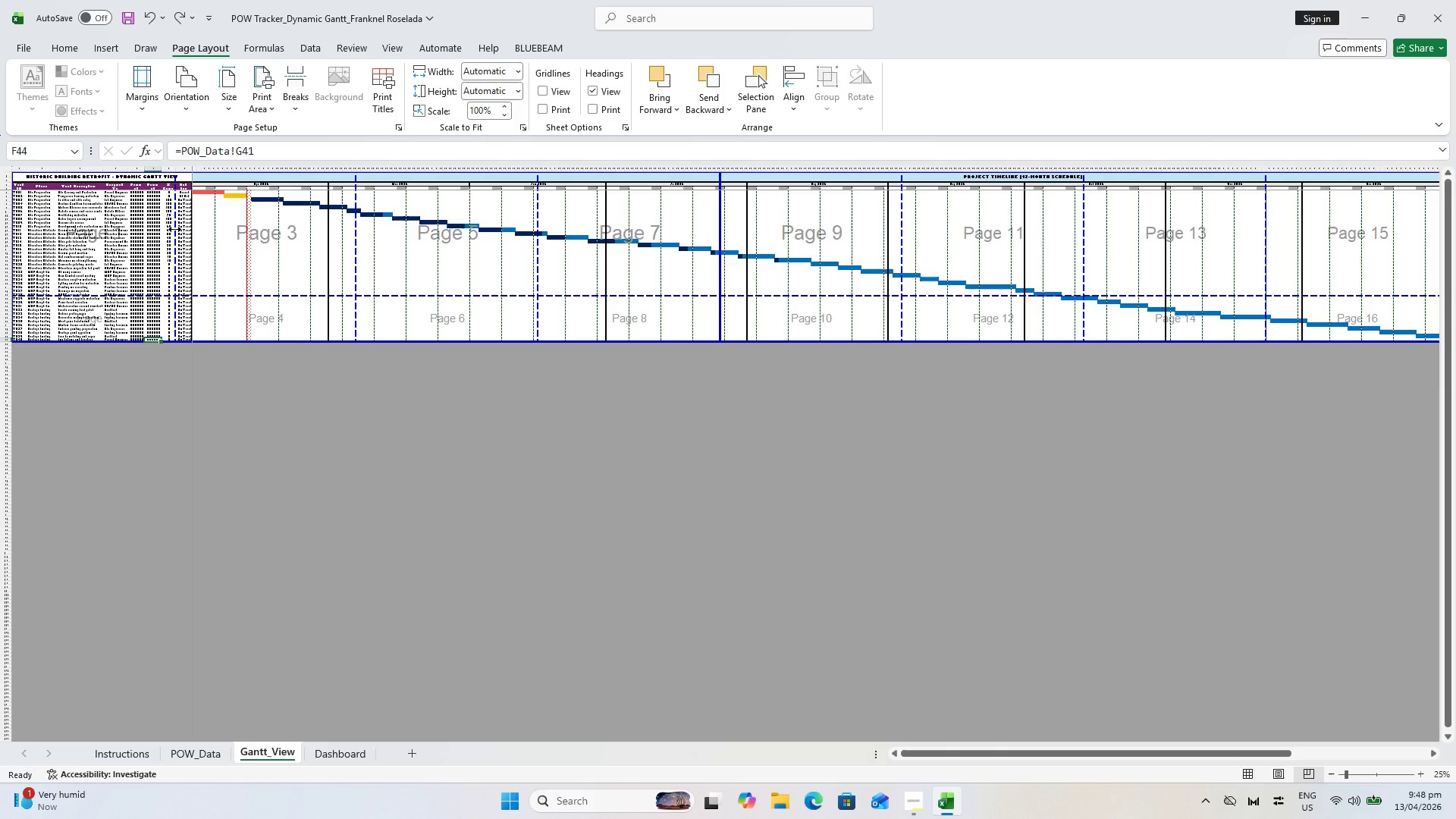 
wait(5.53)
 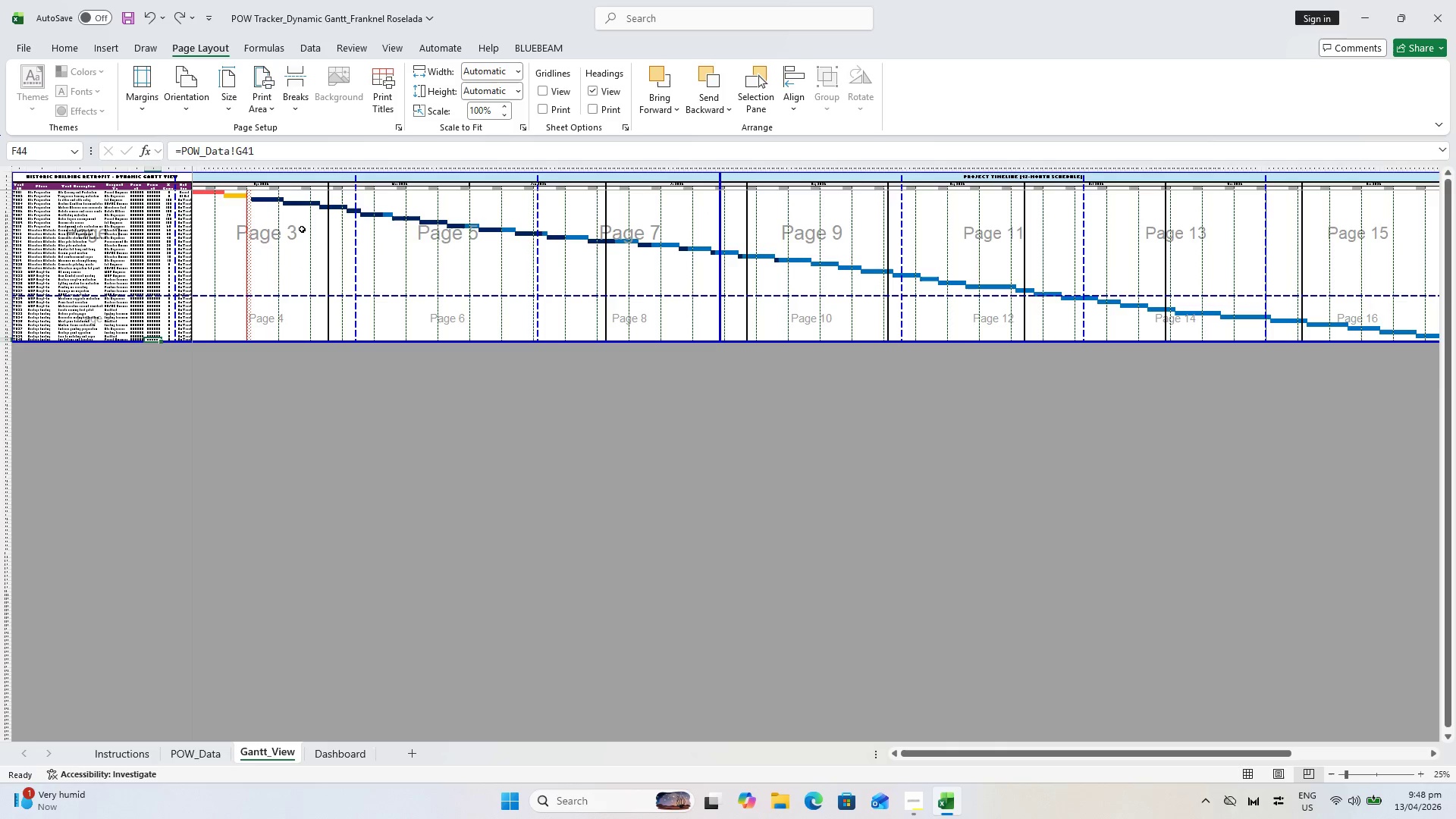 
left_click_drag(start_coordinate=[174, 228], to_coordinate=[538, 242])
 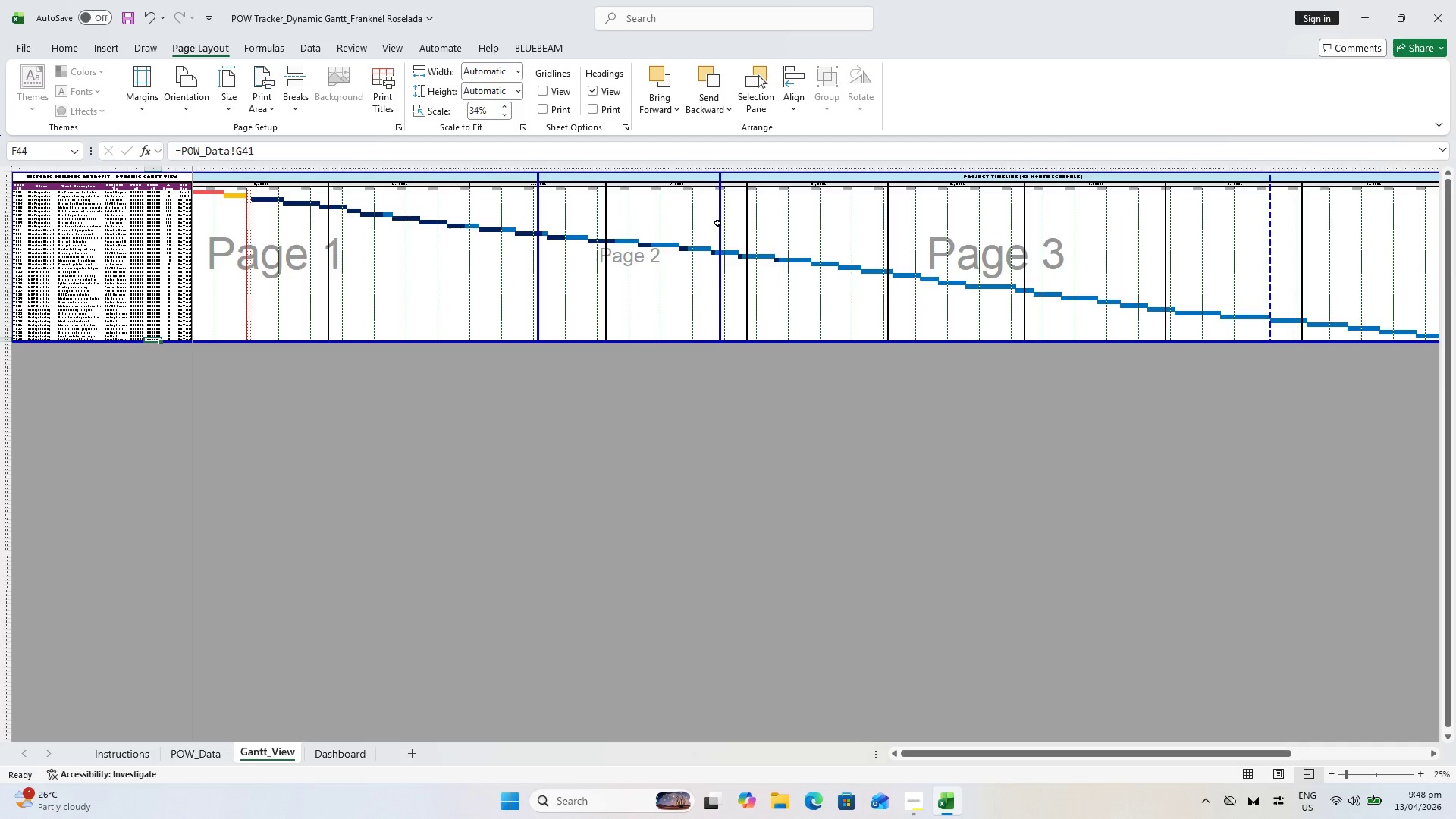 
left_click_drag(start_coordinate=[719, 221], to_coordinate=[1166, 237])
 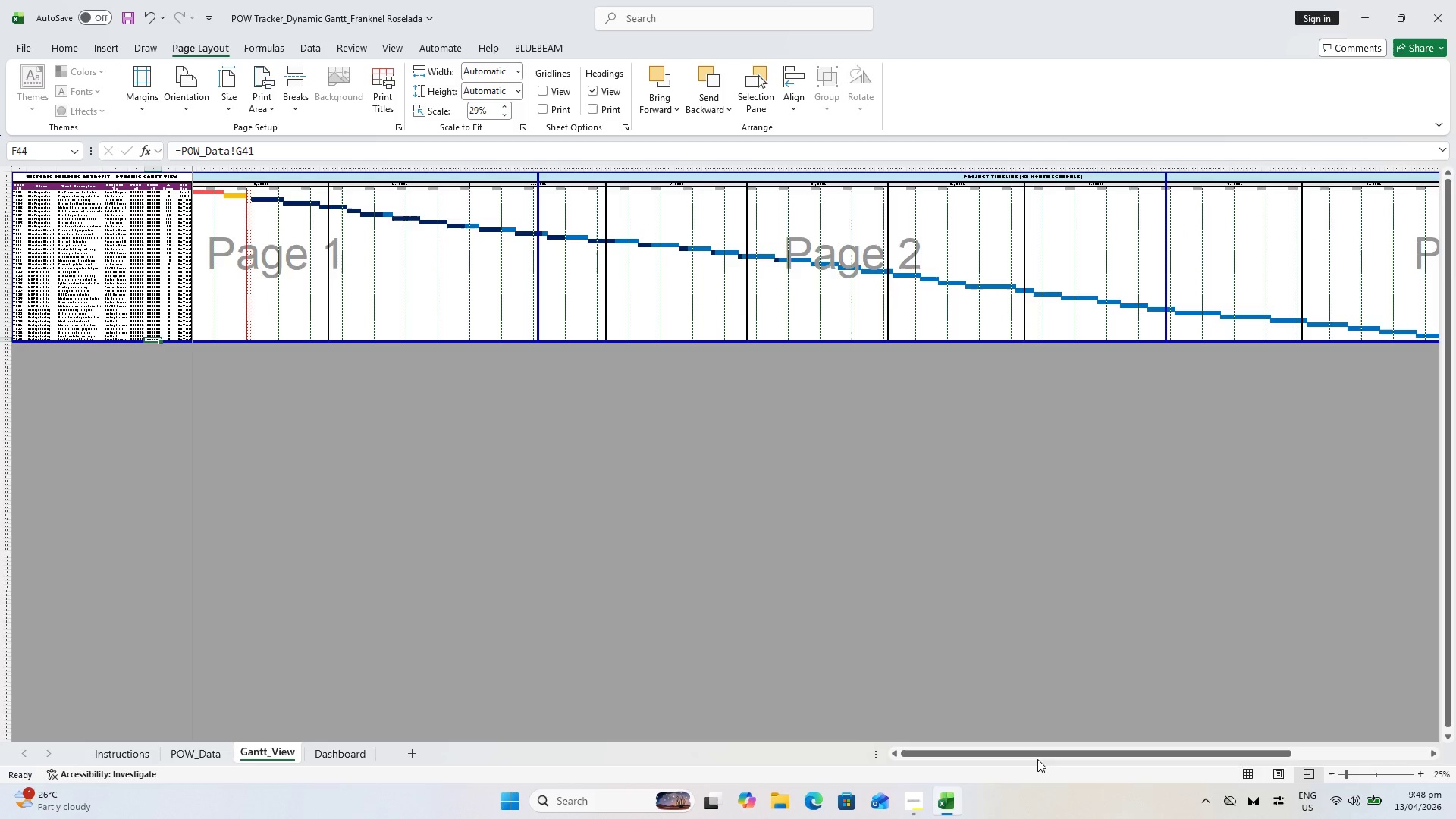 
left_click_drag(start_coordinate=[1037, 752], to_coordinate=[1247, 697])
 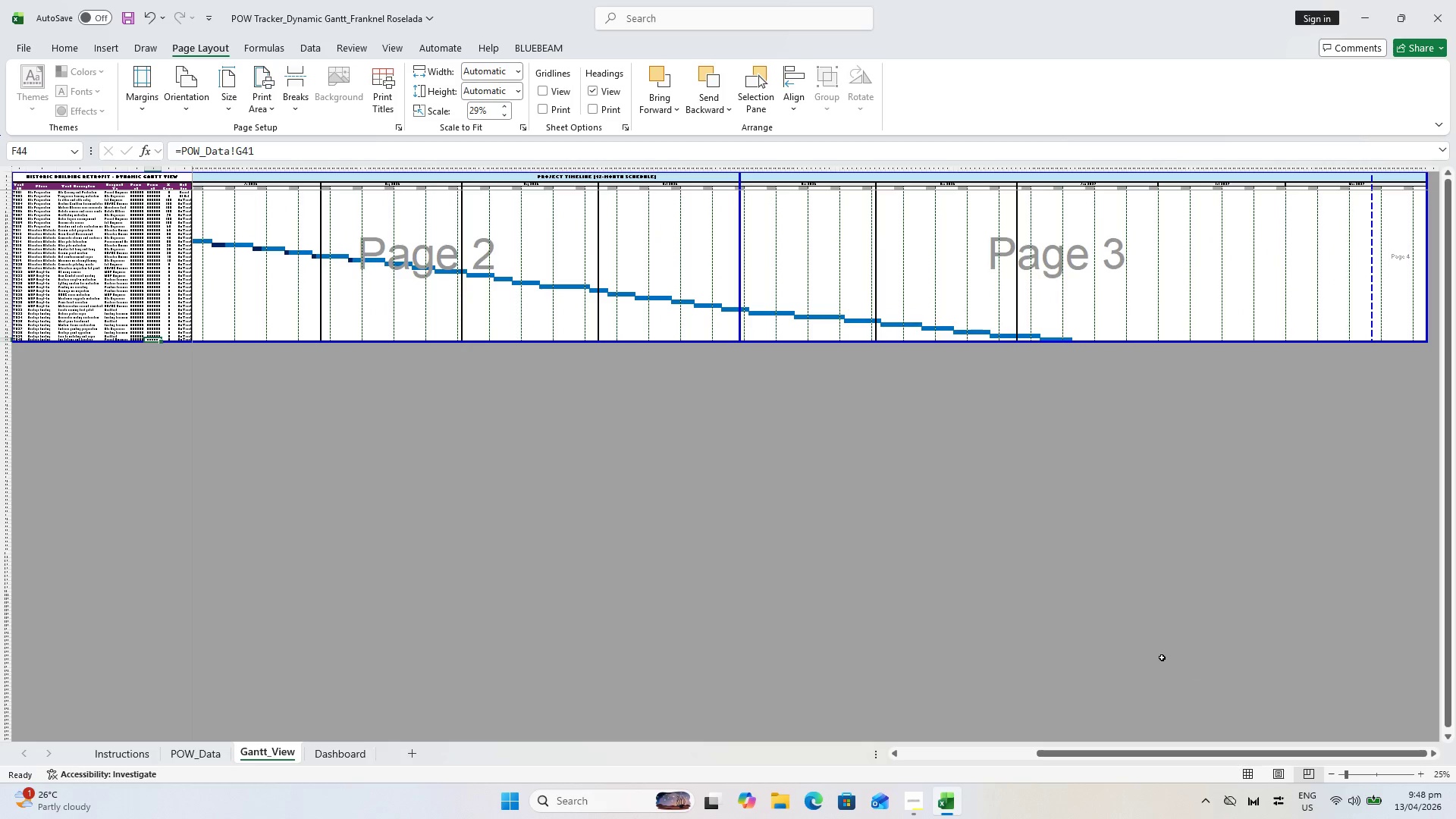 
key(Control+P)
 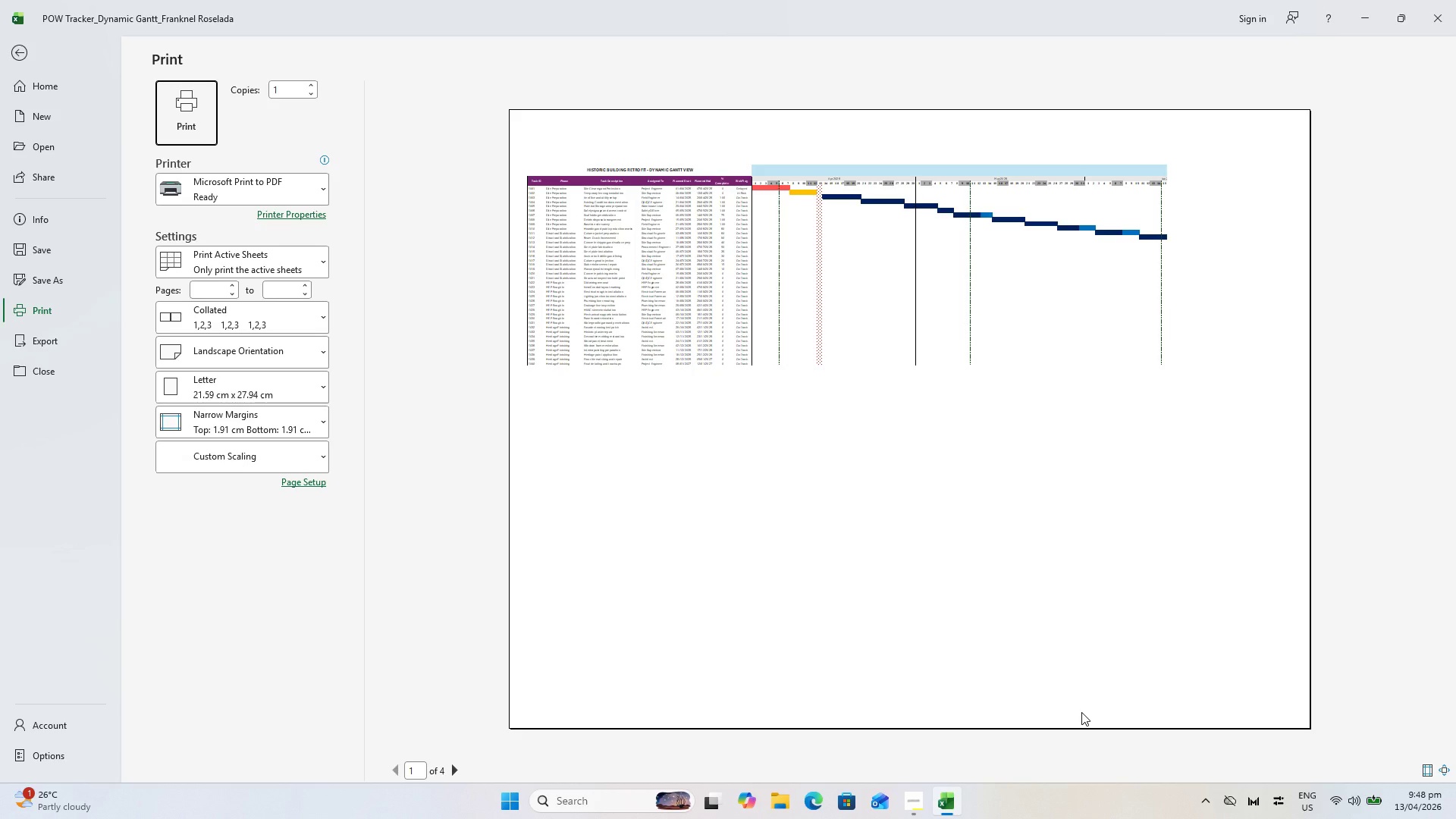 
key(Escape)
 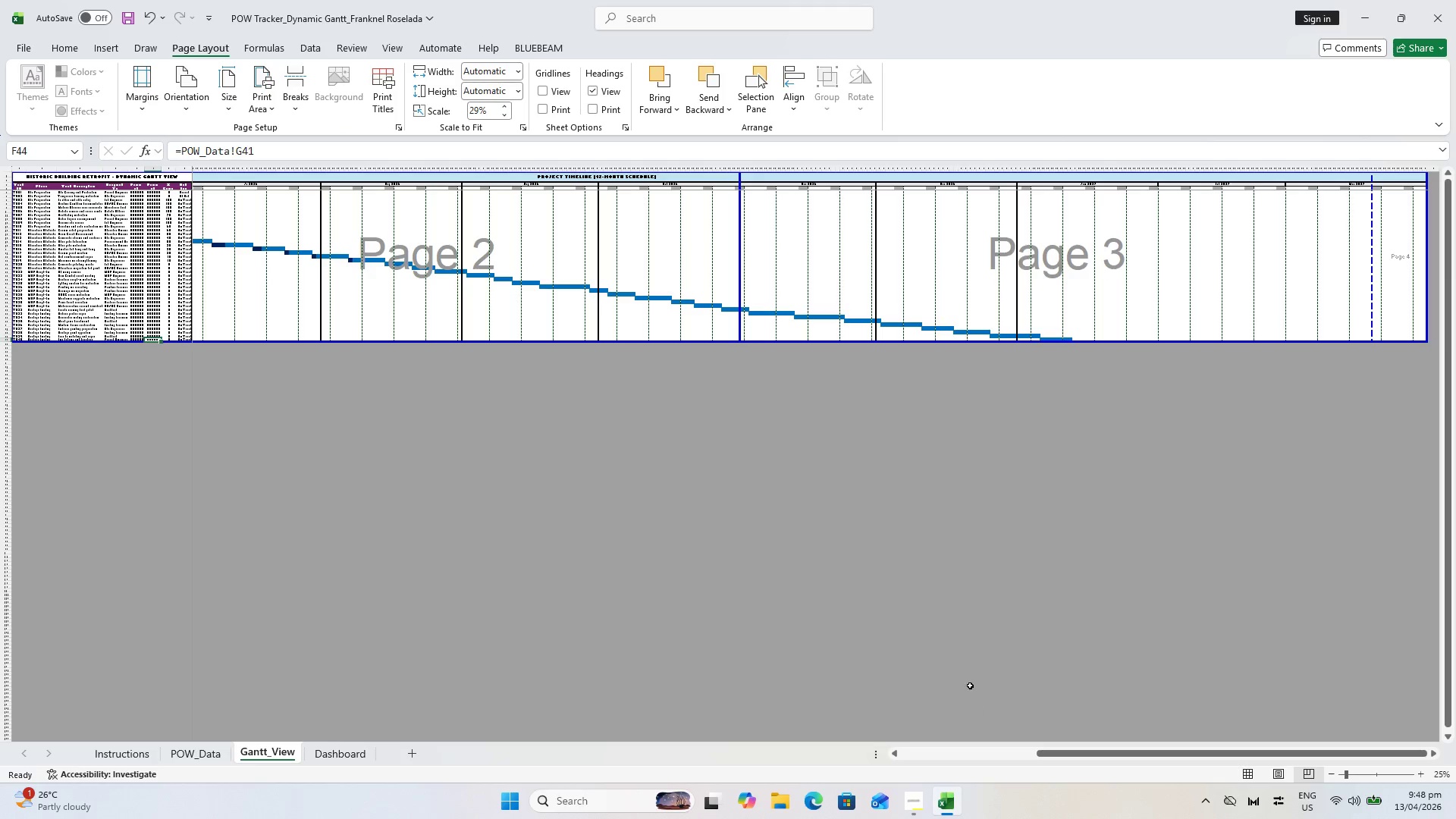 
key(Control+Z)
 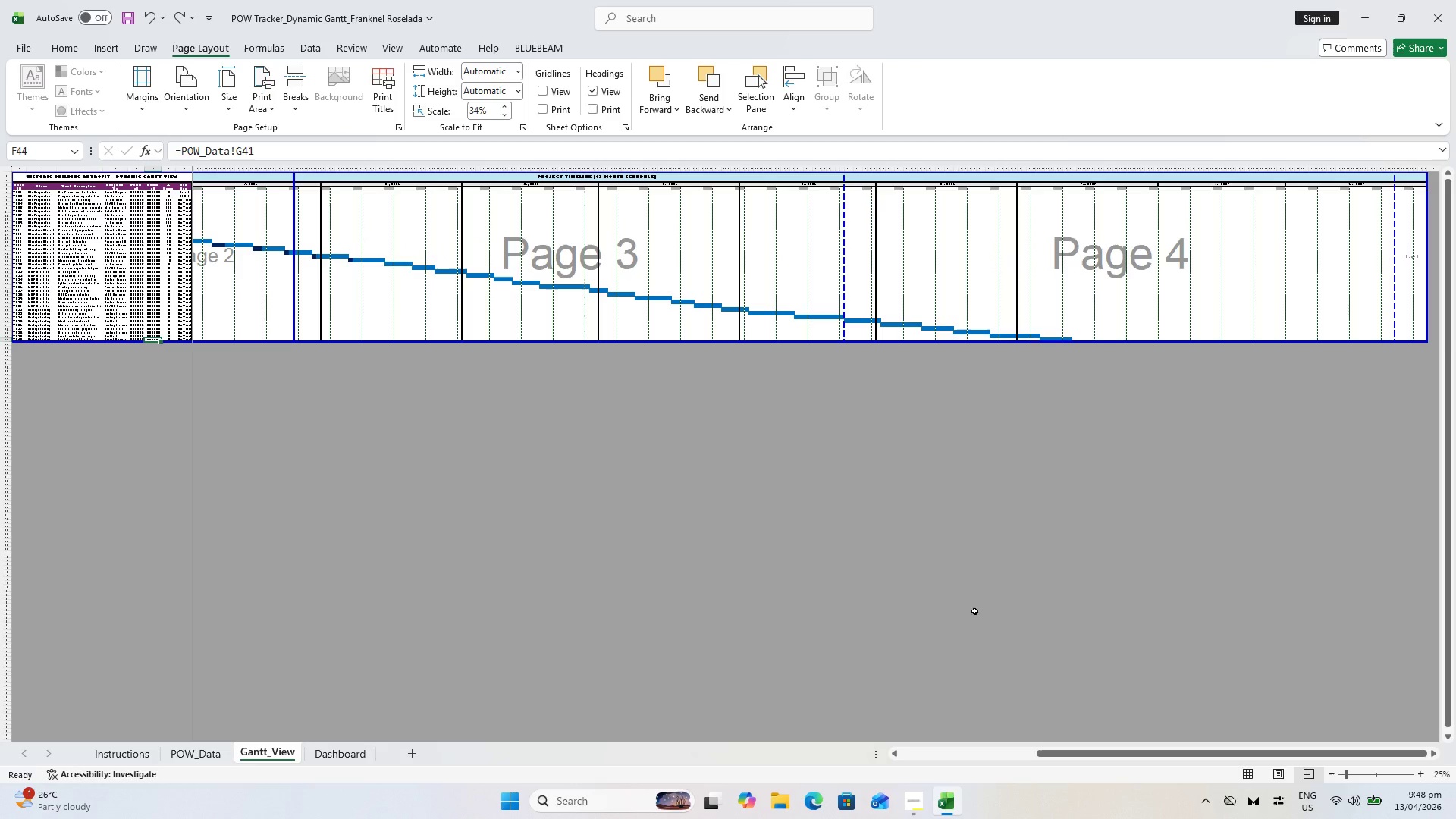 
key(Control+Z)
 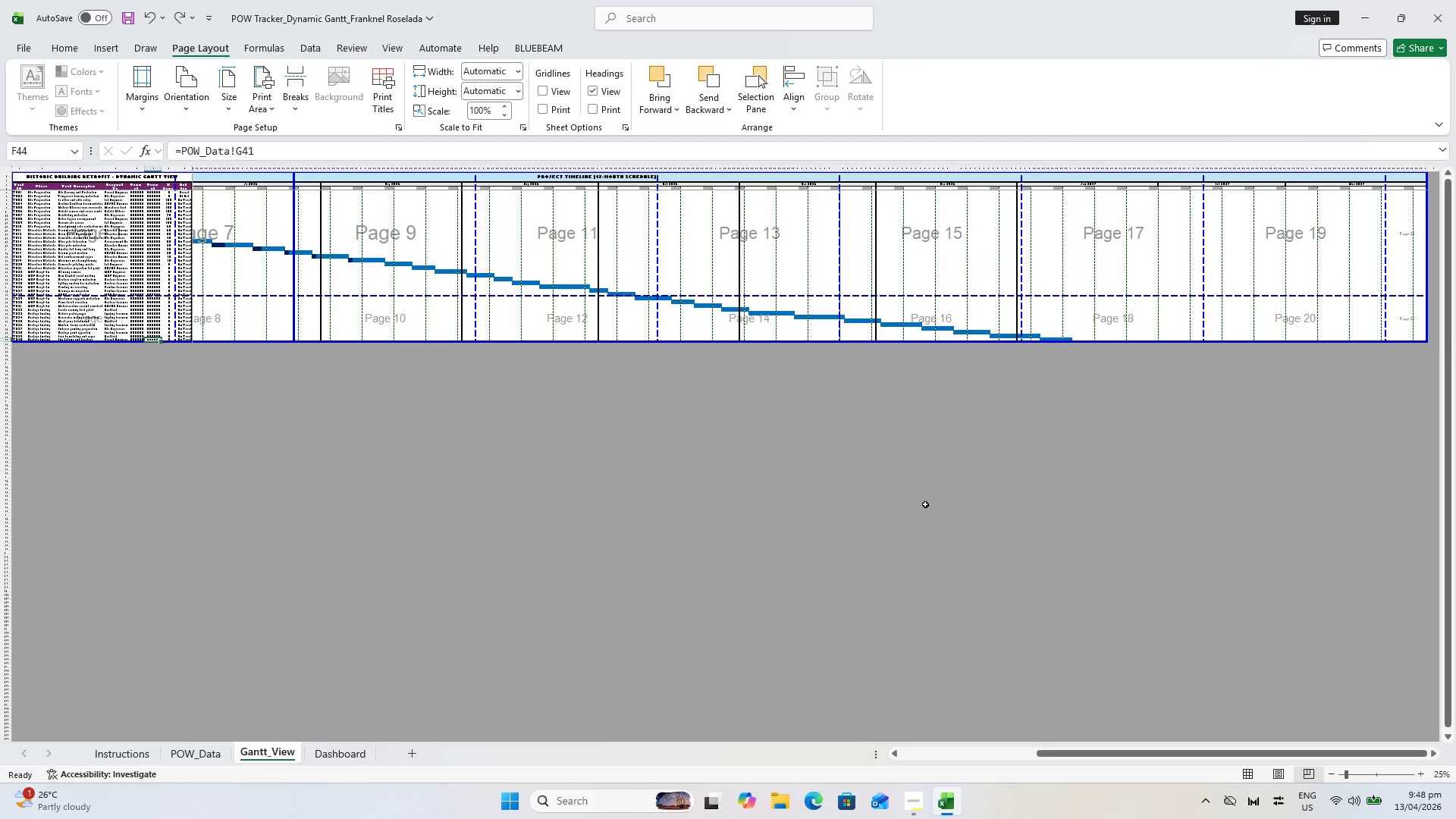 
key(Control+ControlLeft)
 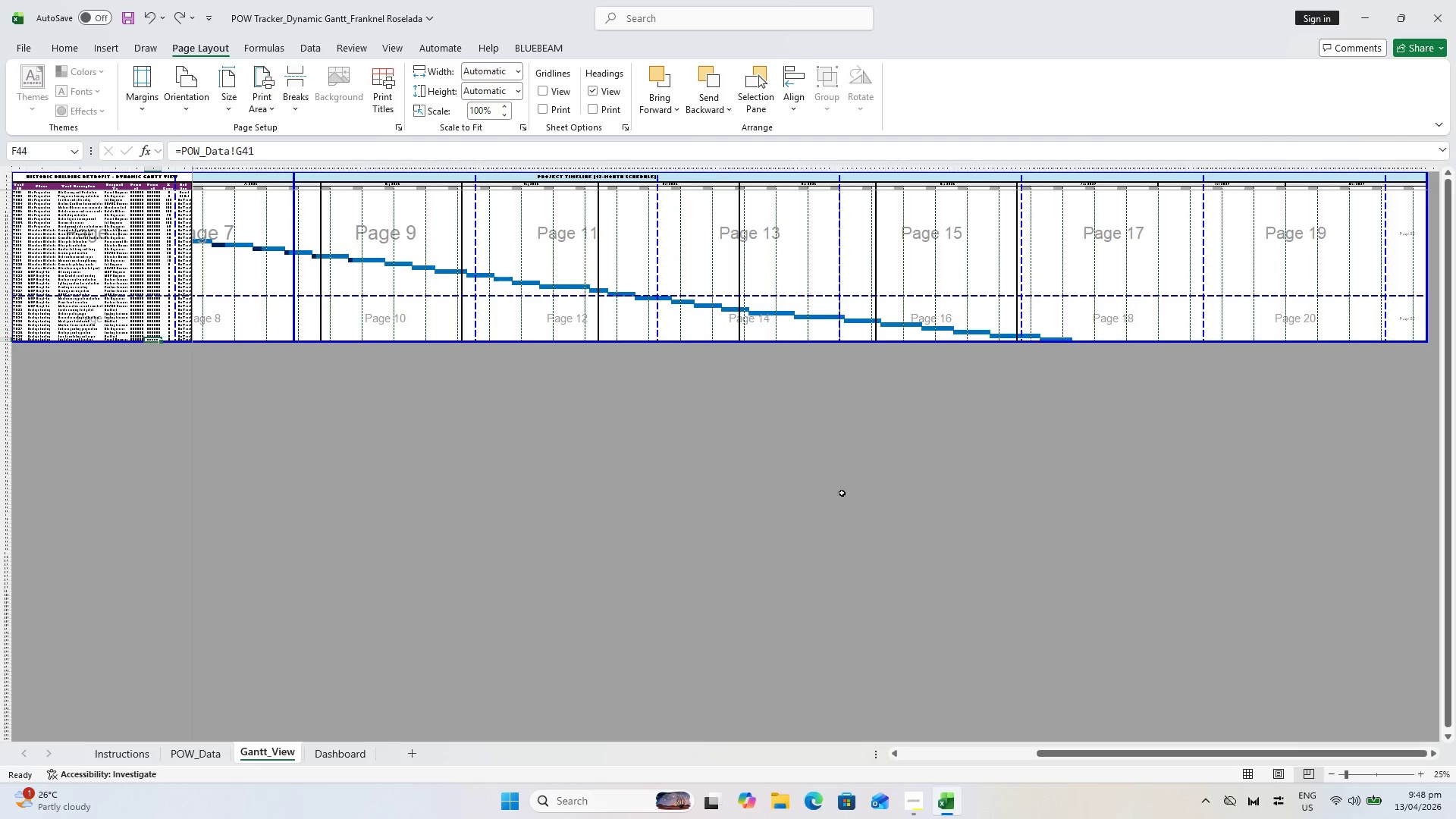 
key(Control+Z)
 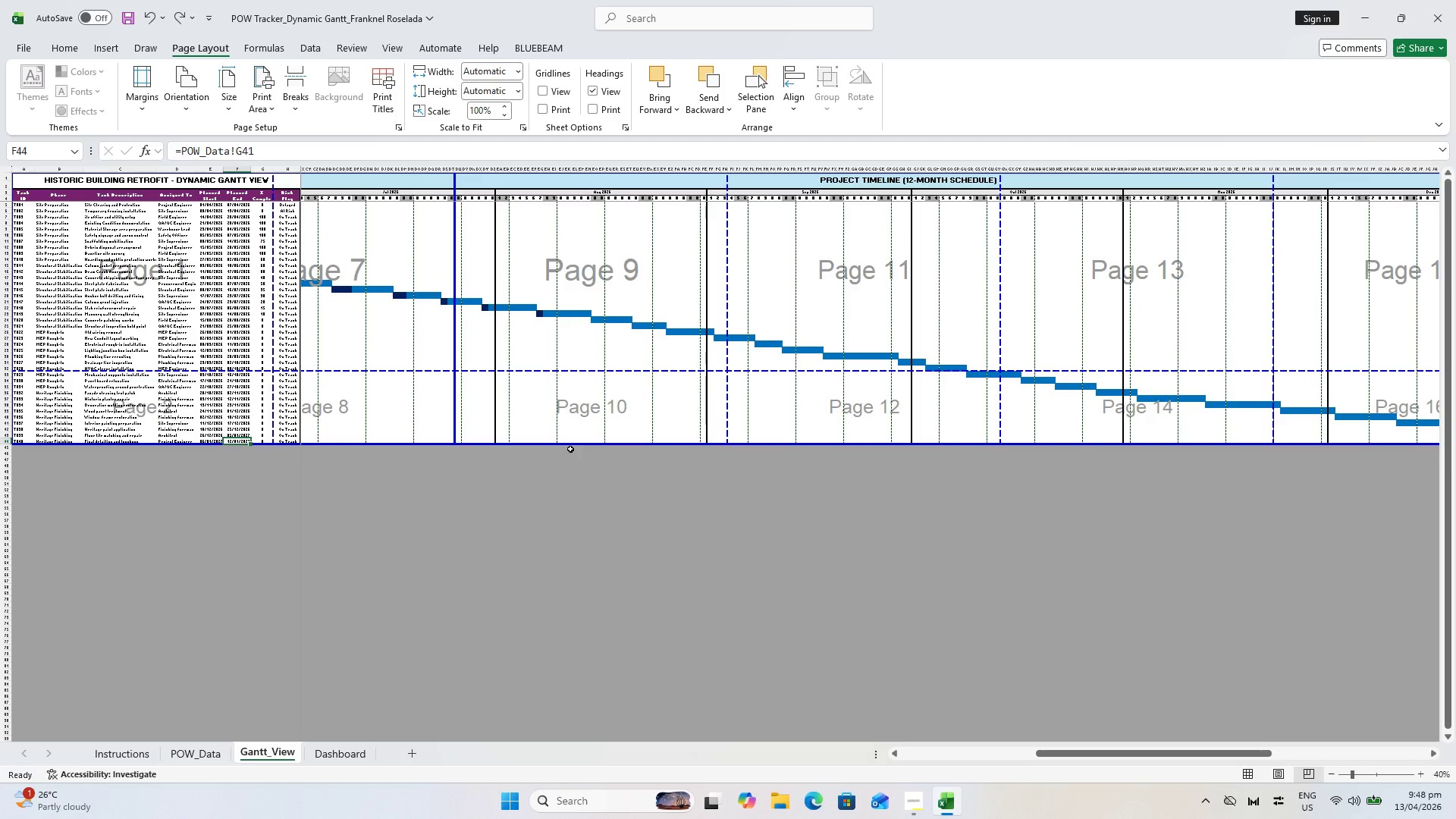 
key(Control+Z)
 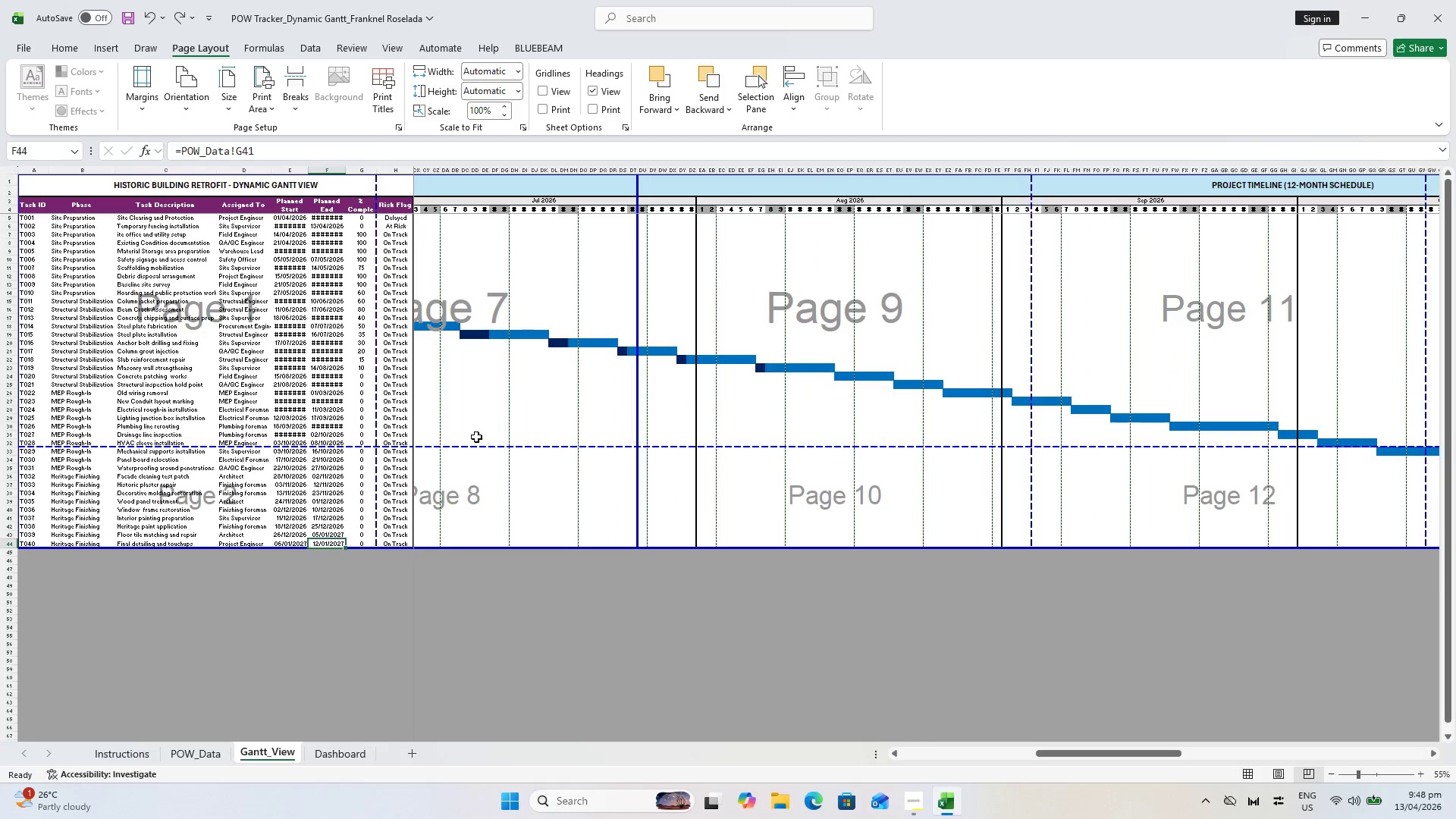 
hold_key(key=ControlLeft, duration=0.72)
 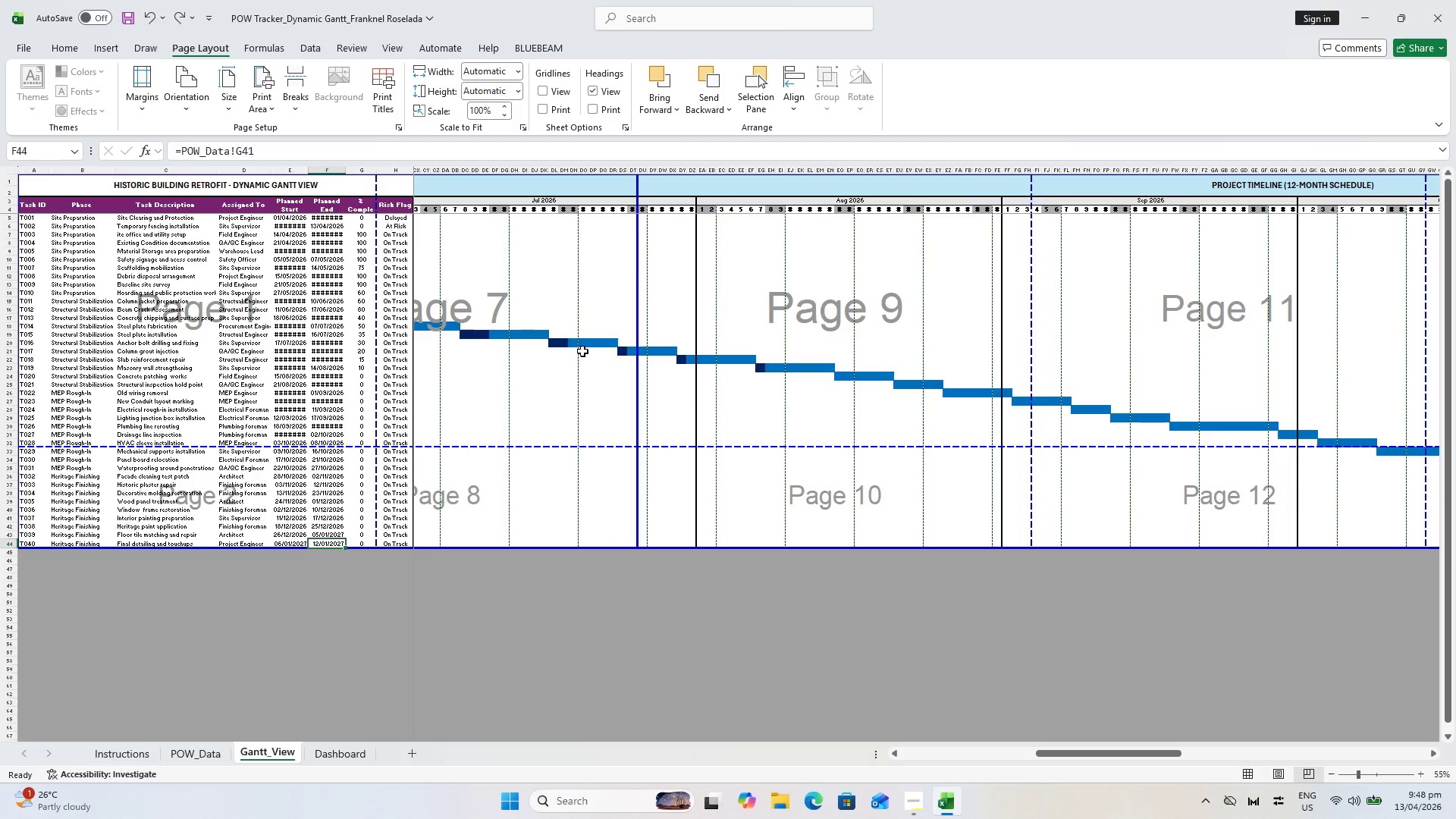 
key(Control+Z)
 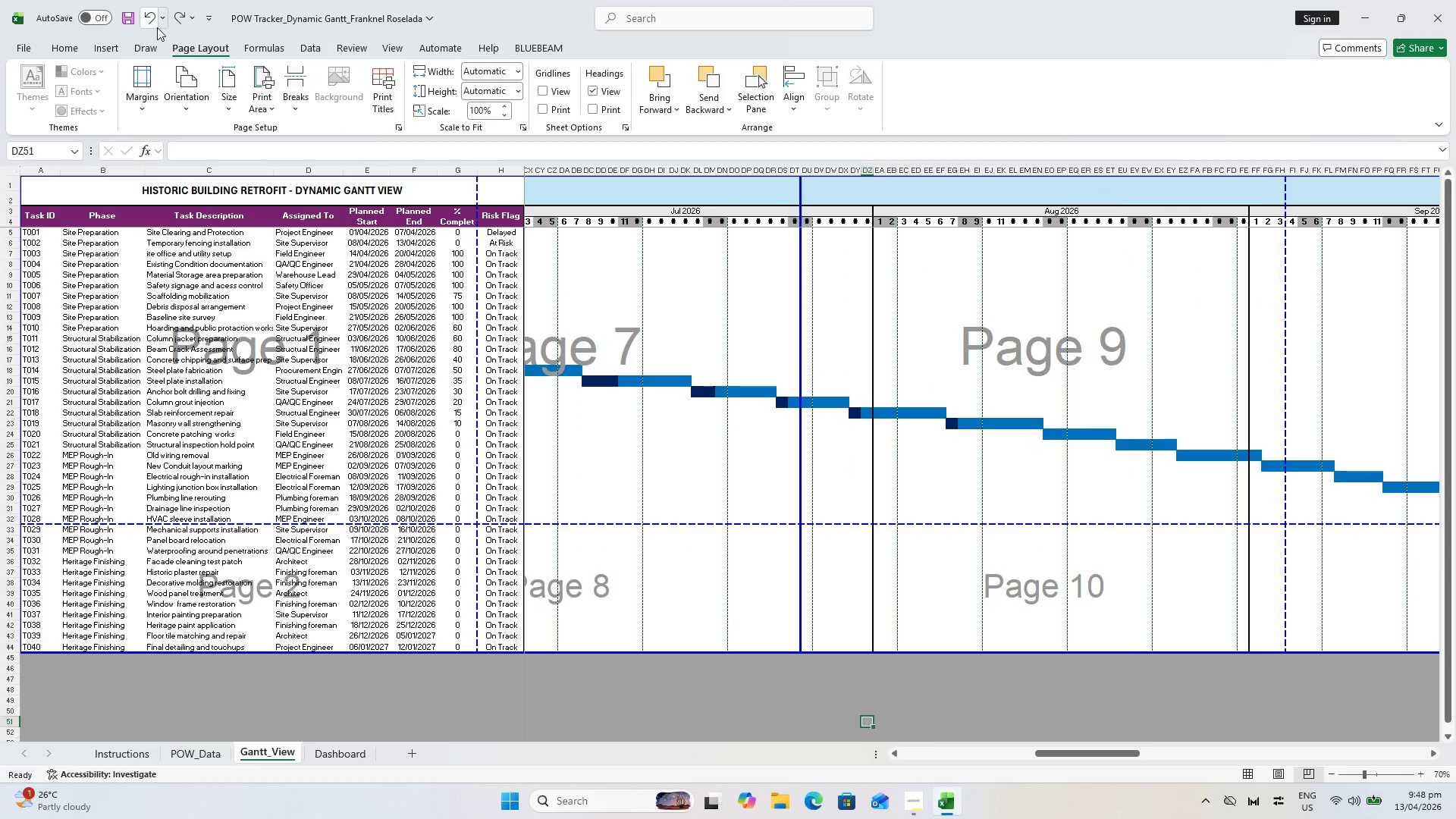 
wait(6.78)
 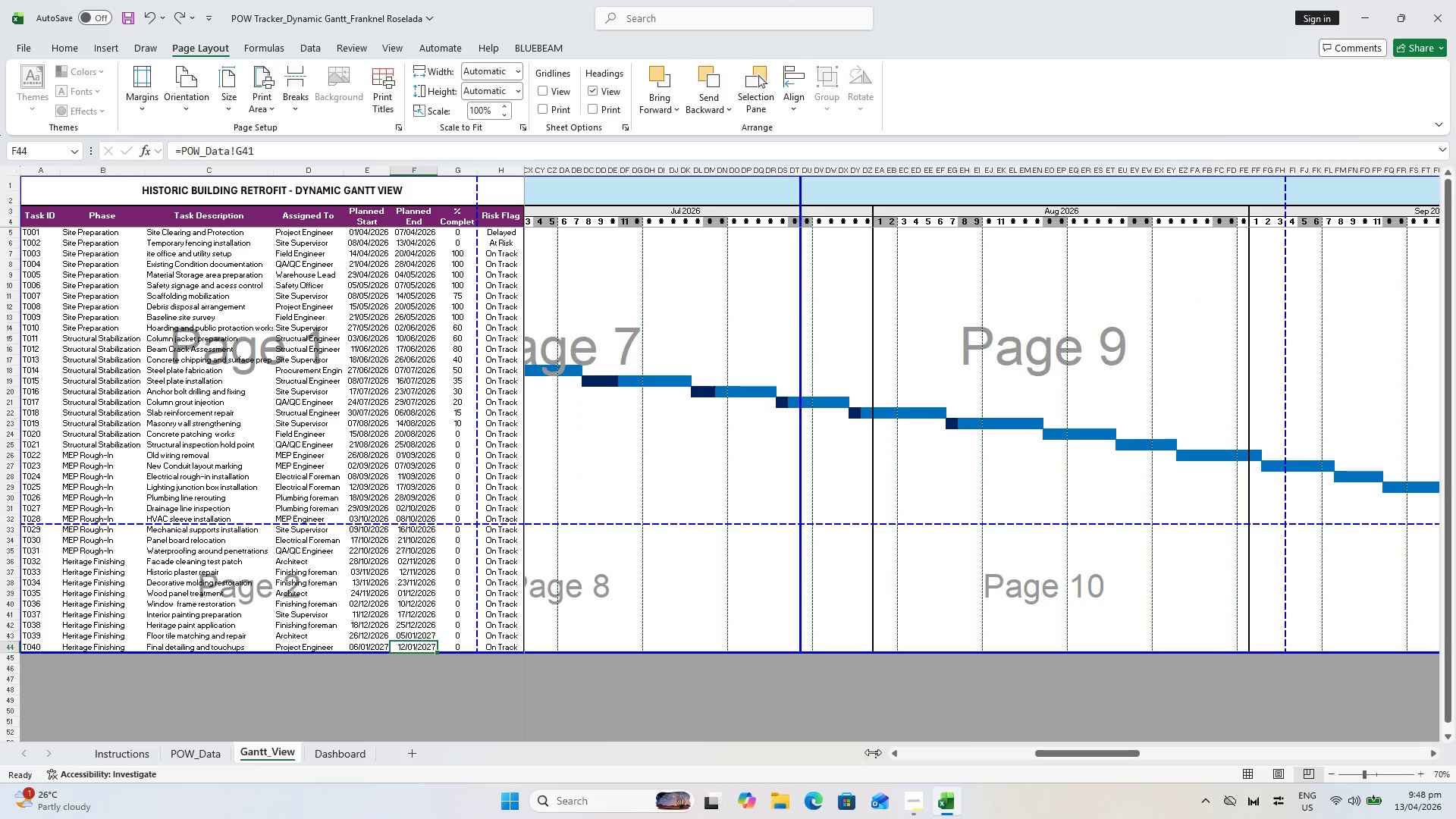 
scroll: coordinate [726, 562], scroll_direction: up, amount: 4.0
 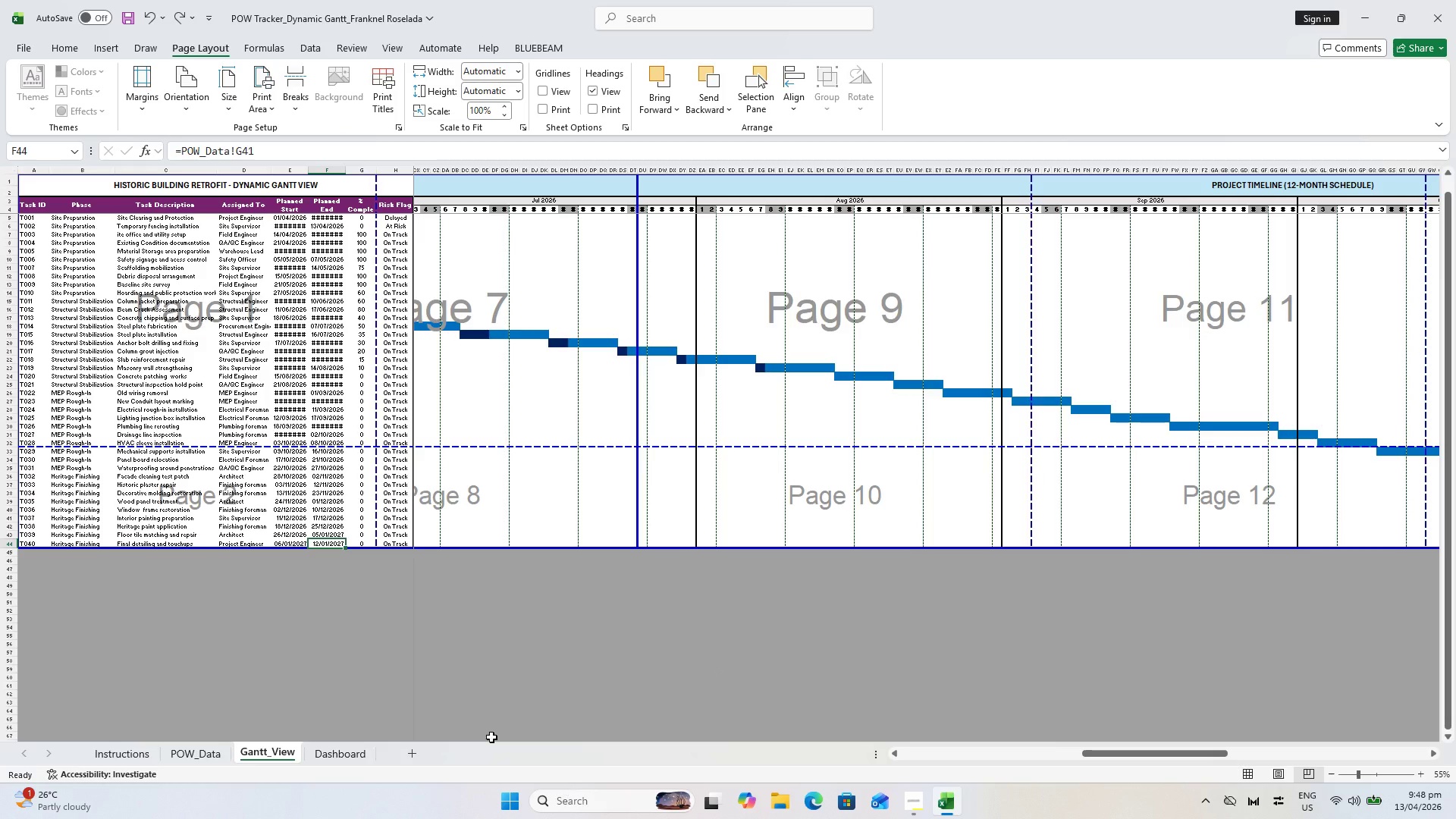 
wait(6.1)
 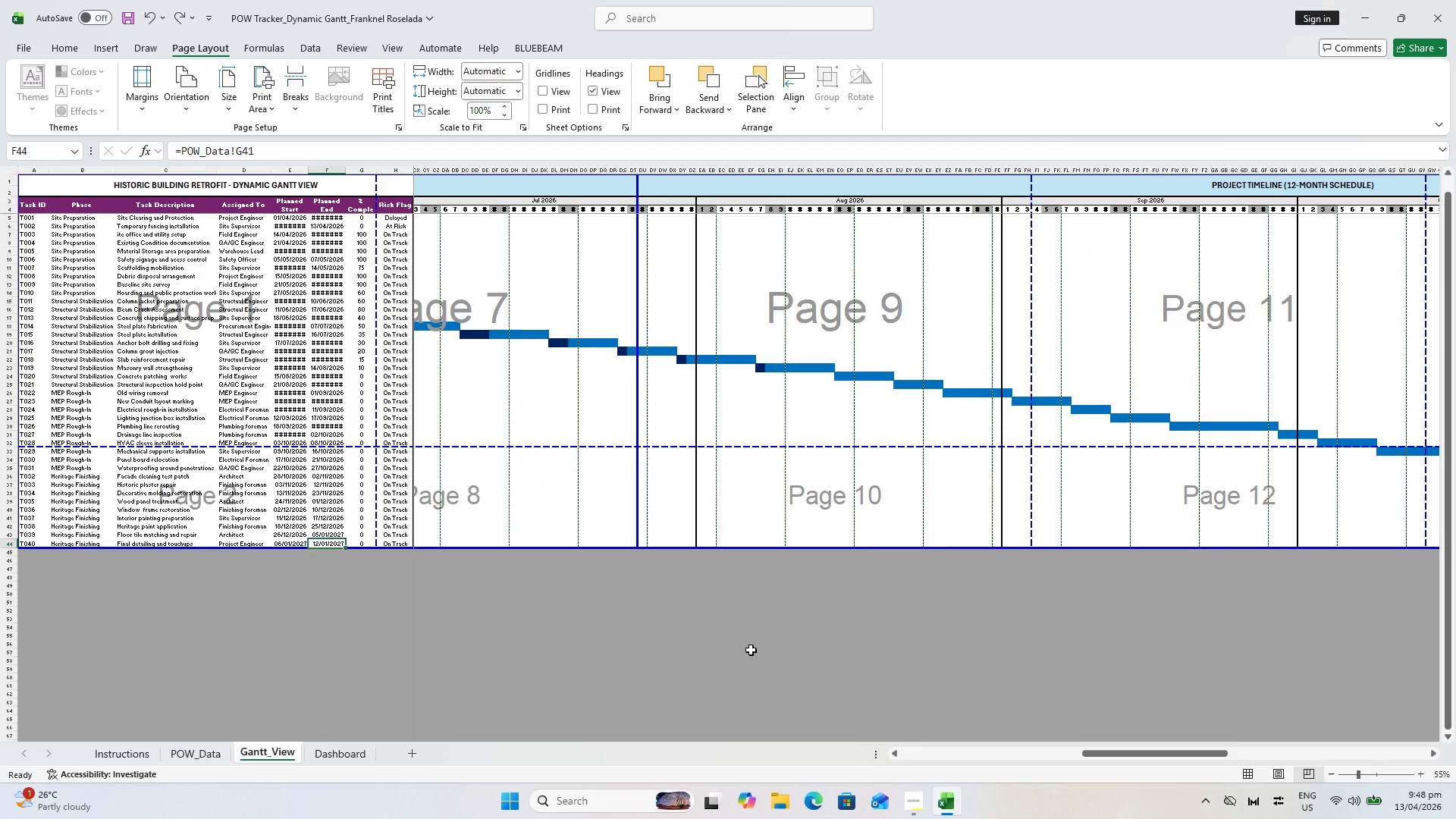 
left_click_drag(start_coordinate=[357, 445], to_coordinate=[369, 549])
 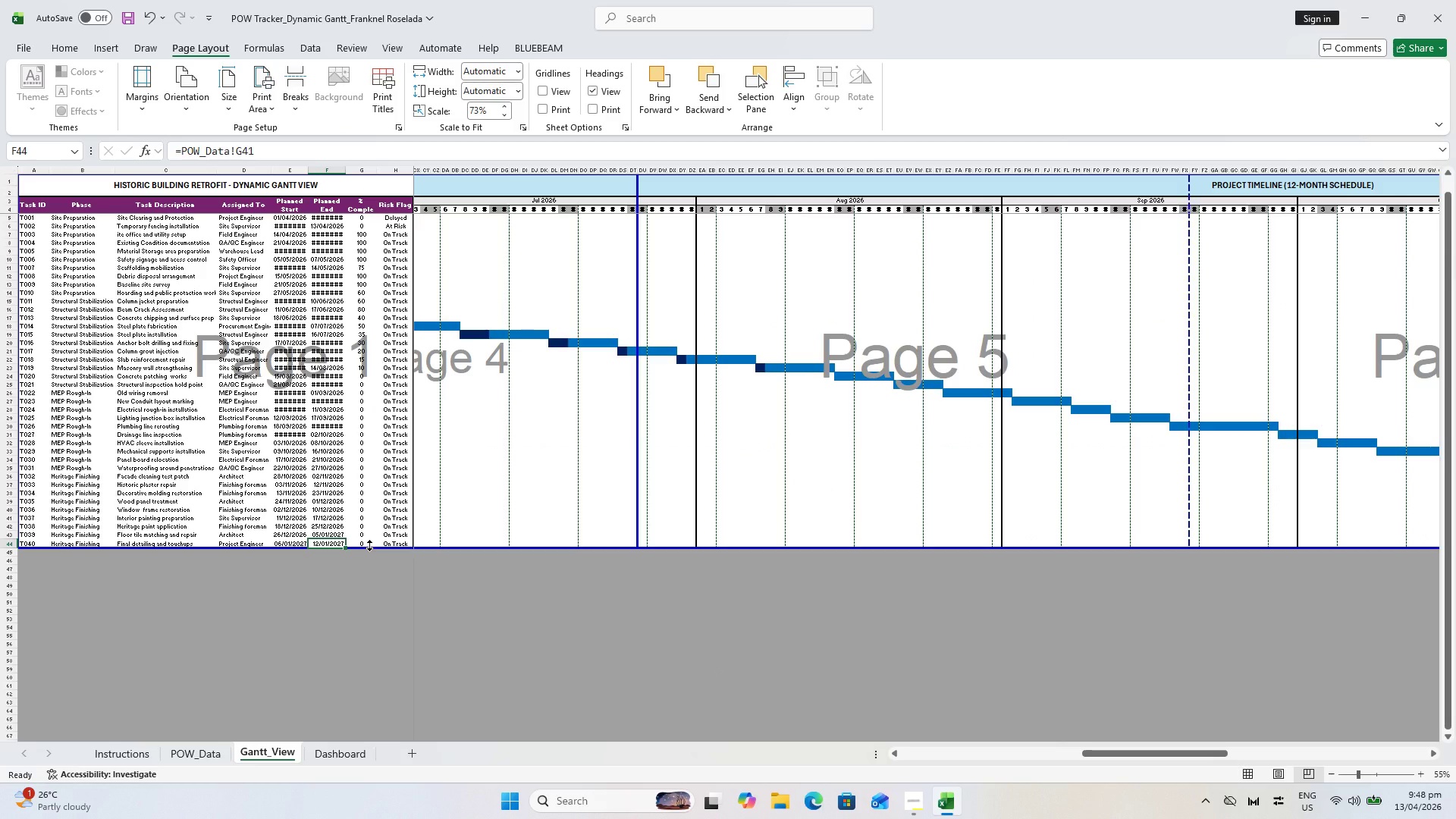 
key(Control+P)
 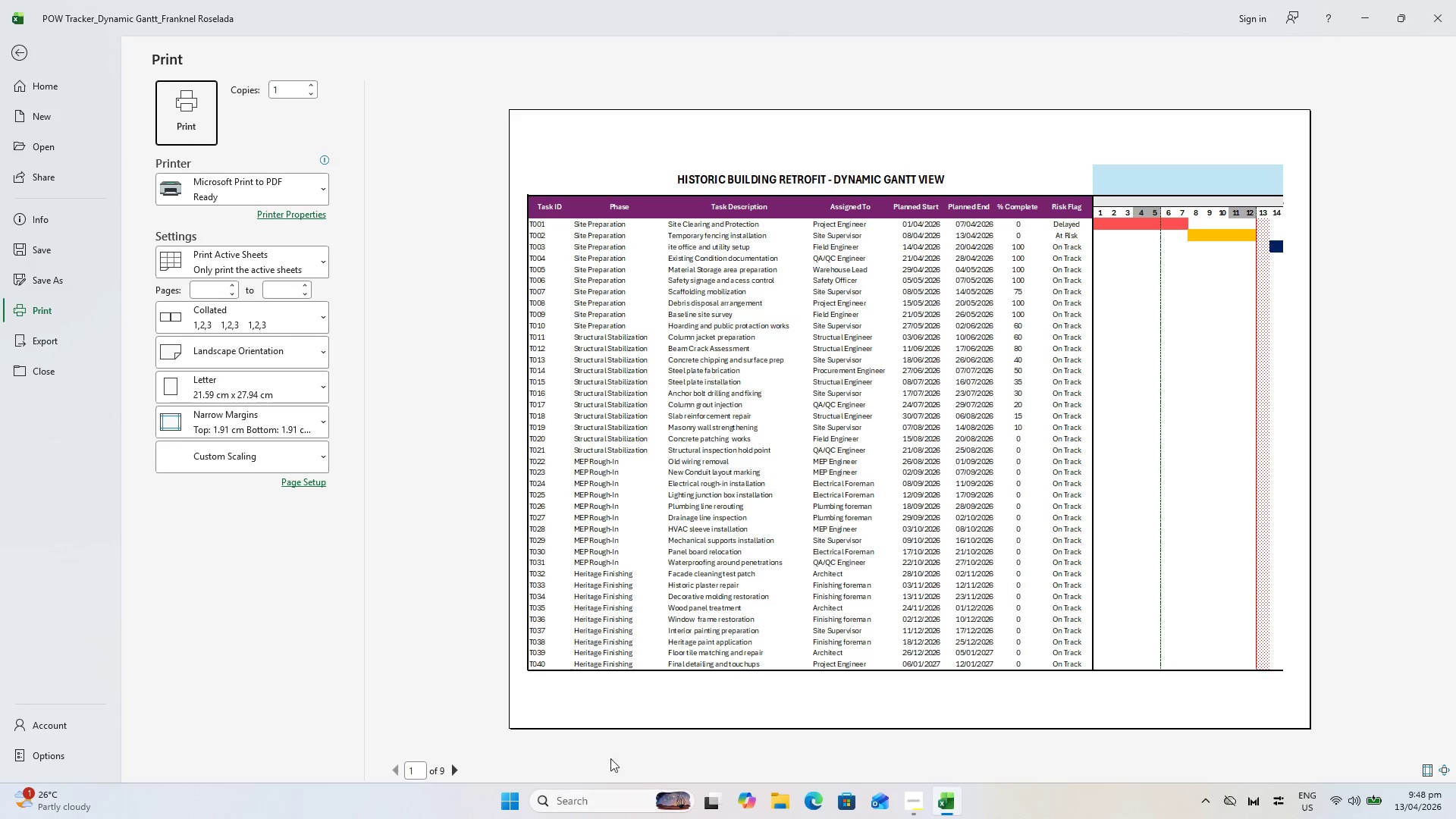 
left_click([460, 773])
 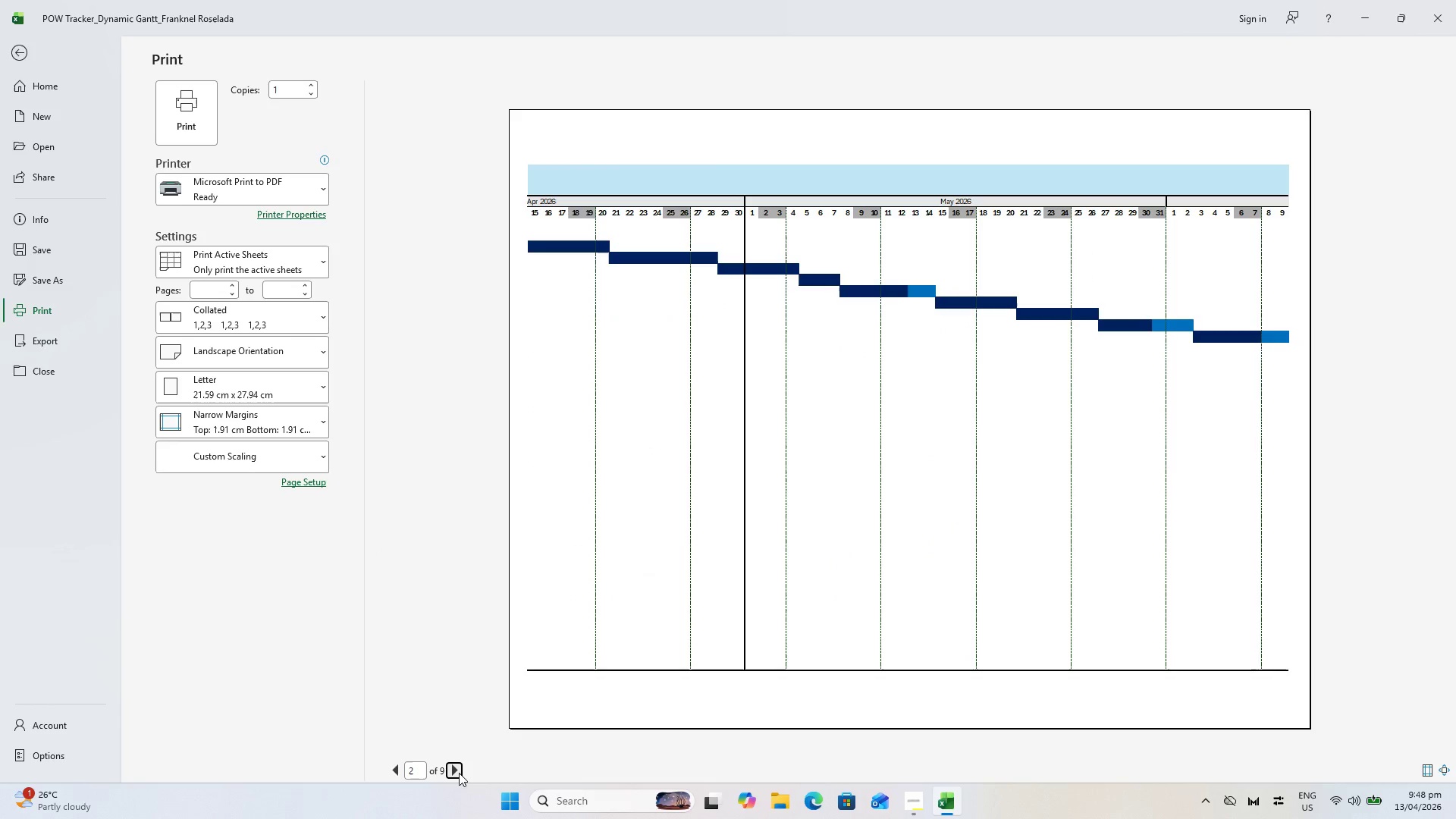 
left_click([459, 773])
 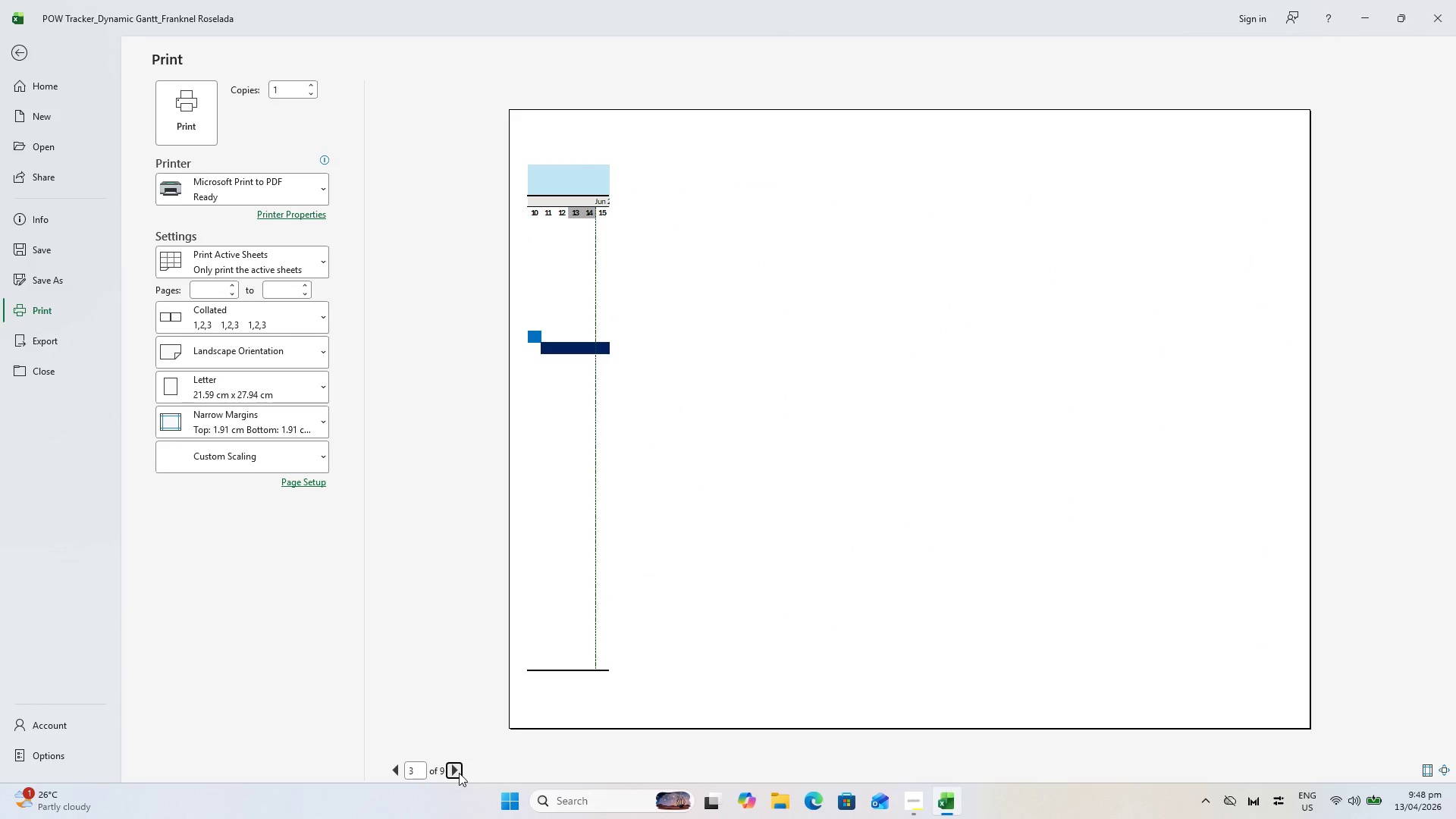 
left_click([459, 773])
 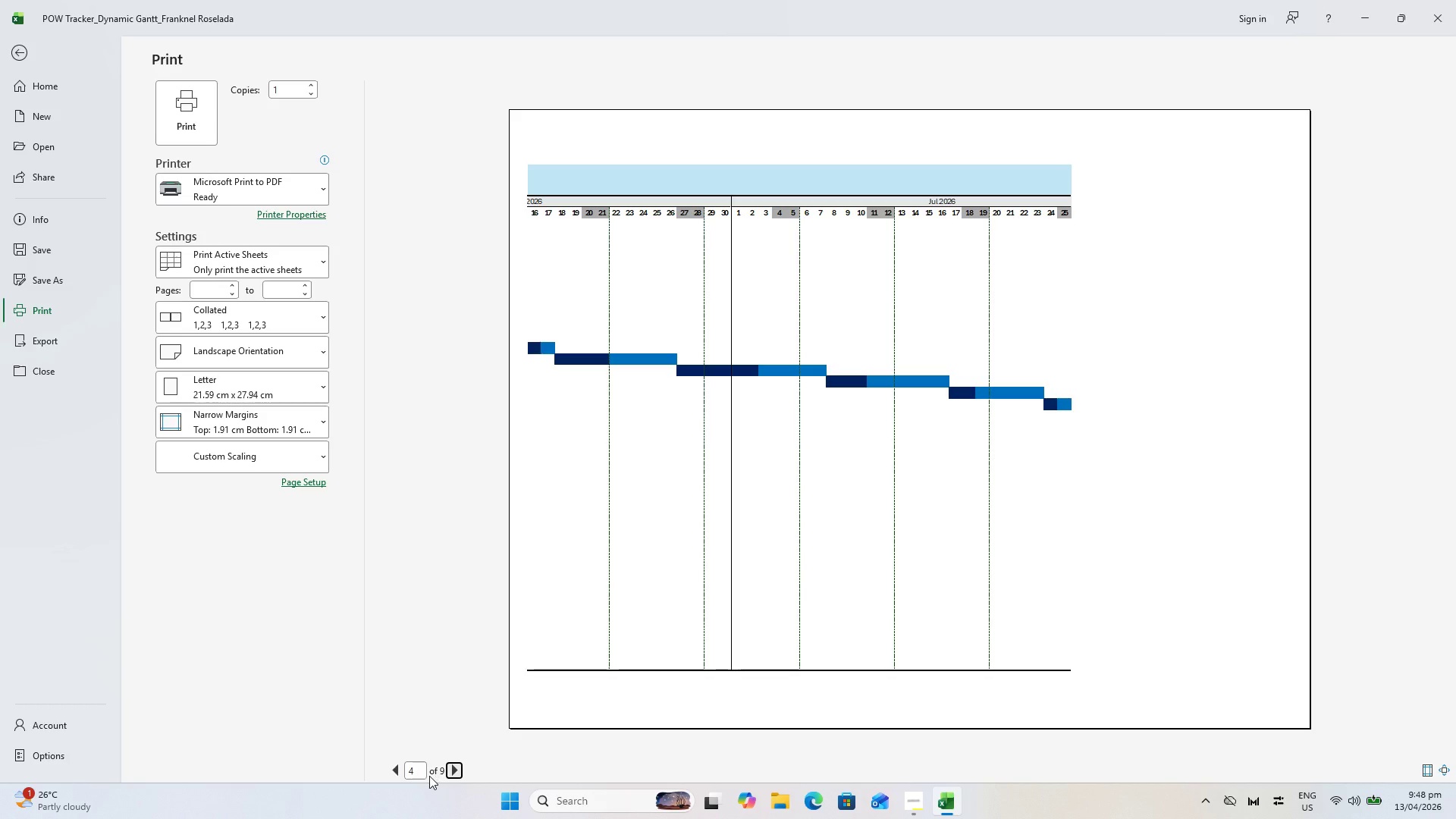 
left_click([397, 773])
 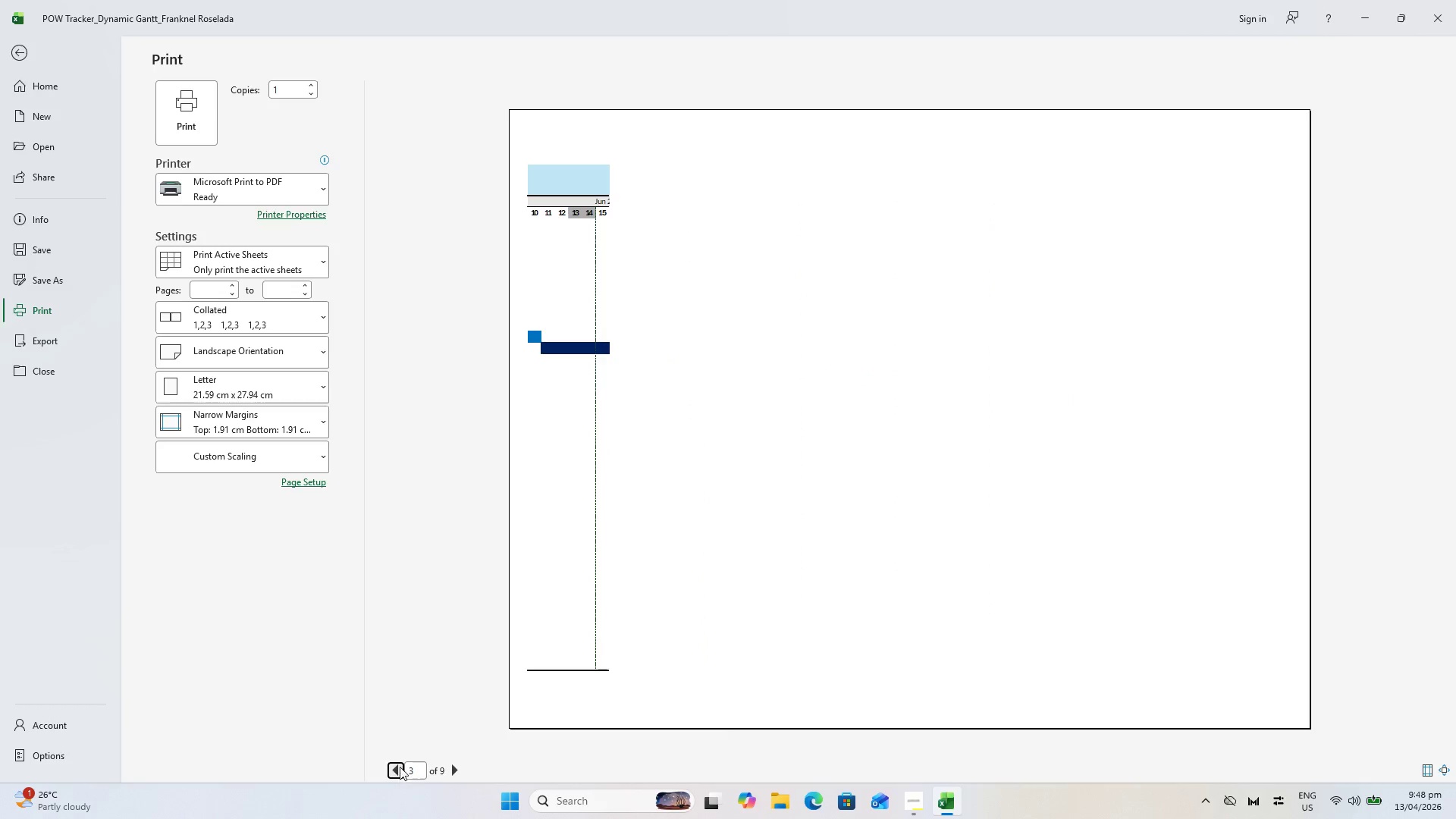 
key(Escape)
 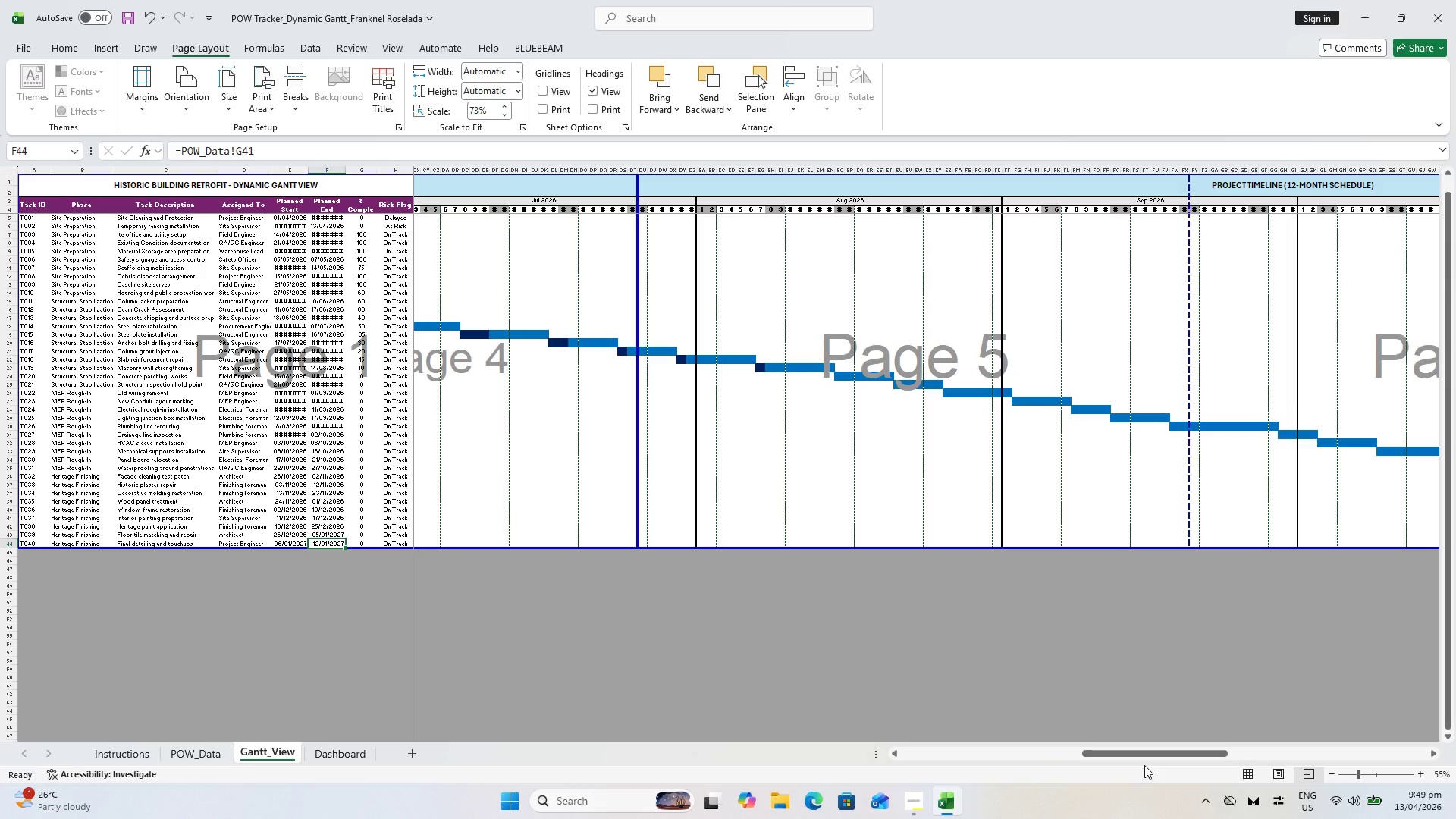 
left_click_drag(start_coordinate=[1144, 761], to_coordinate=[1153, 759])
 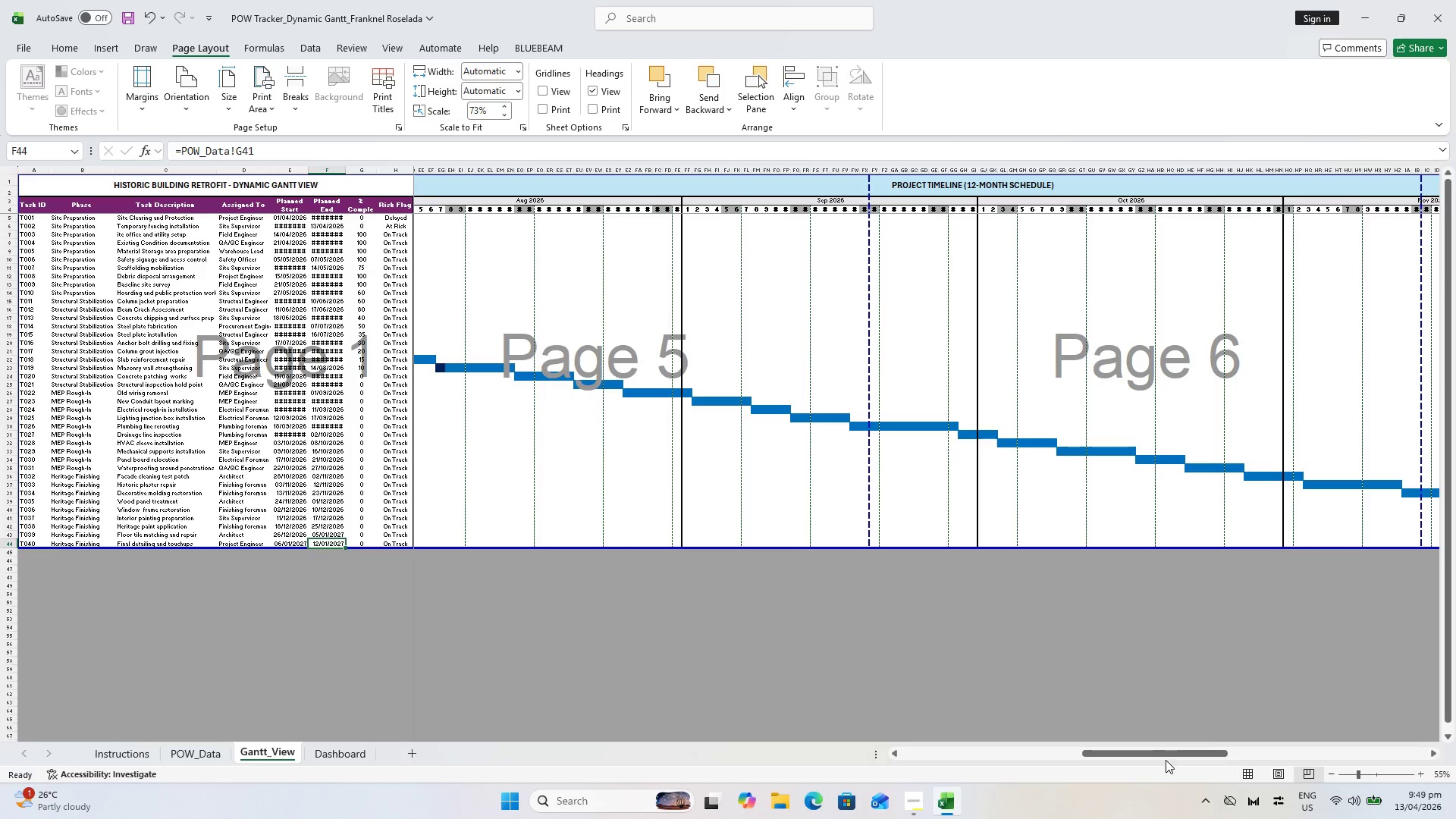 
left_click_drag(start_coordinate=[1161, 758], to_coordinate=[945, 748])
 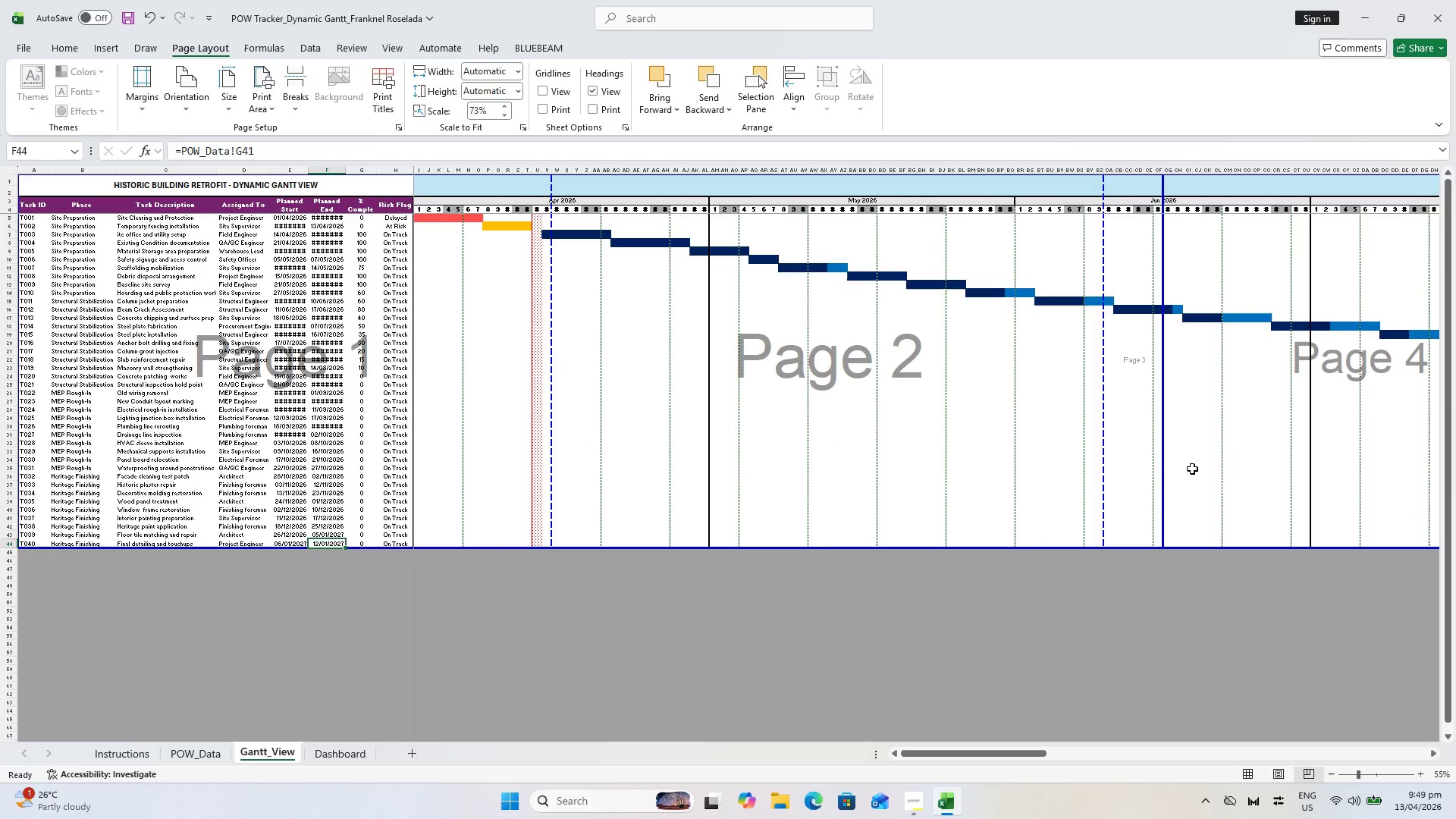 
left_click_drag(start_coordinate=[1163, 454], to_coordinate=[1384, 541])
 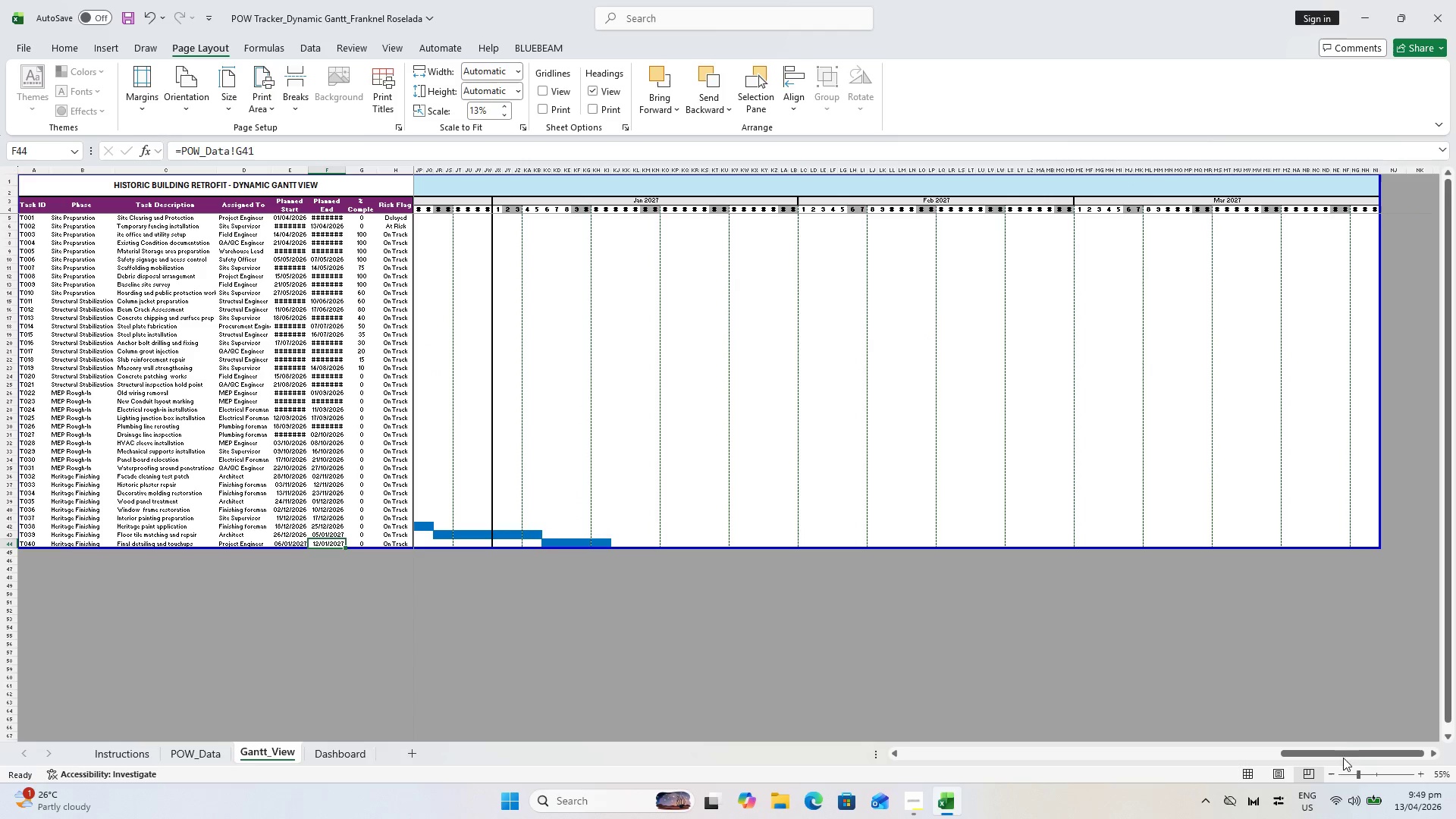 
left_click([1342, 745])
 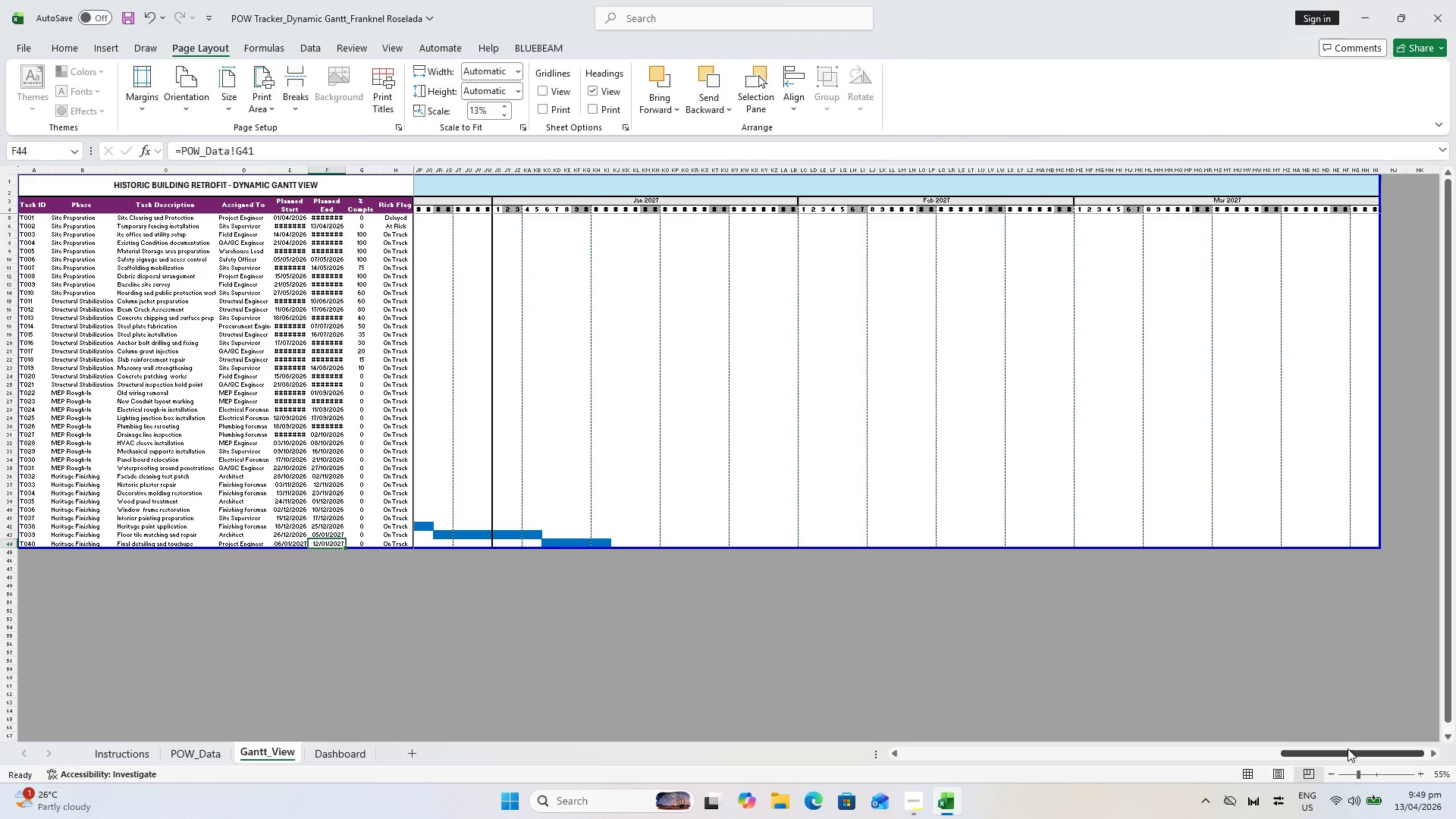 
left_click_drag(start_coordinate=[1348, 748], to_coordinate=[620, 736])
 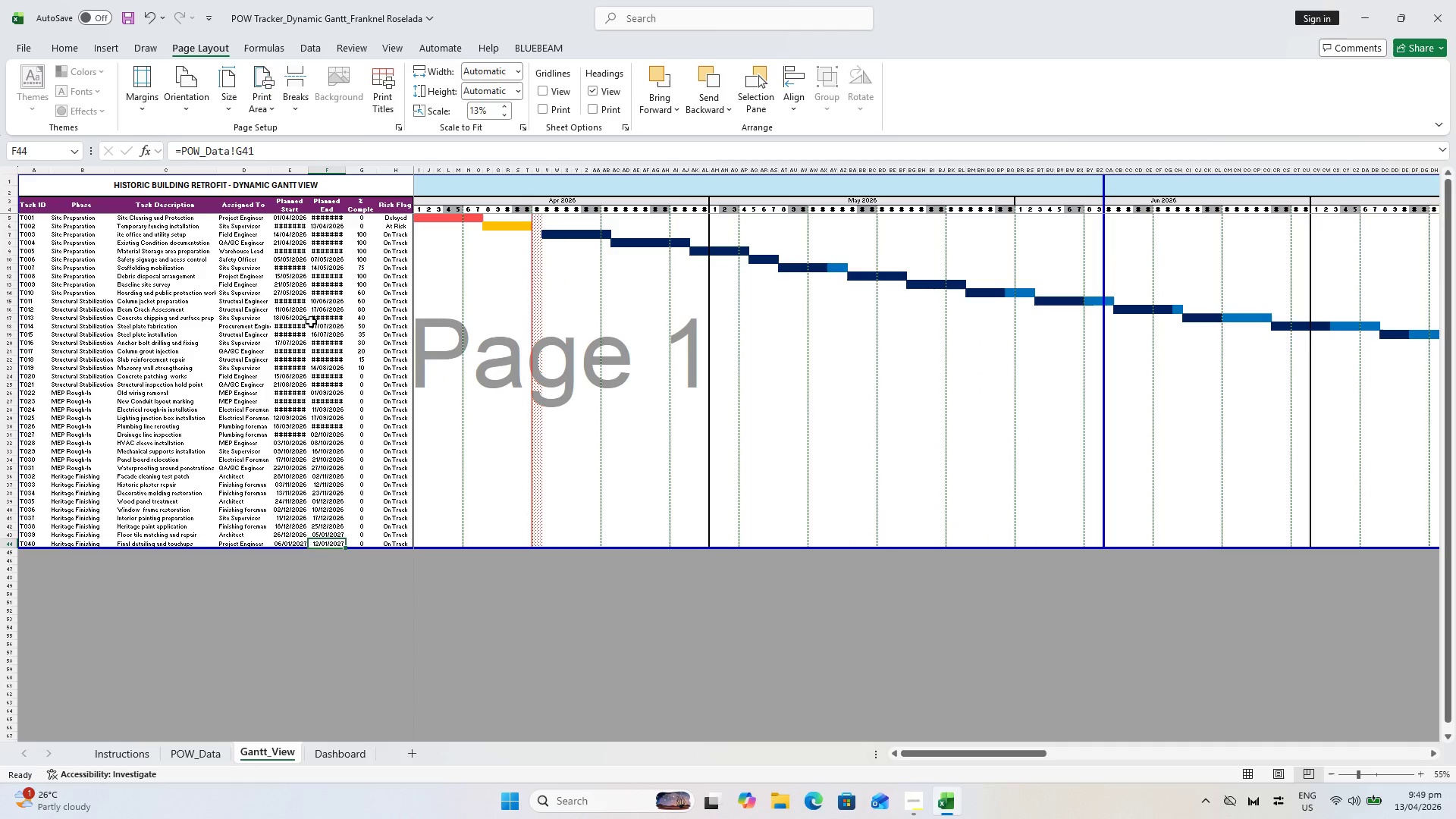 
hold_key(key=ControlLeft, duration=0.61)
scroll: coordinate [304, 318], scroll_direction: up, amount: 1.0
 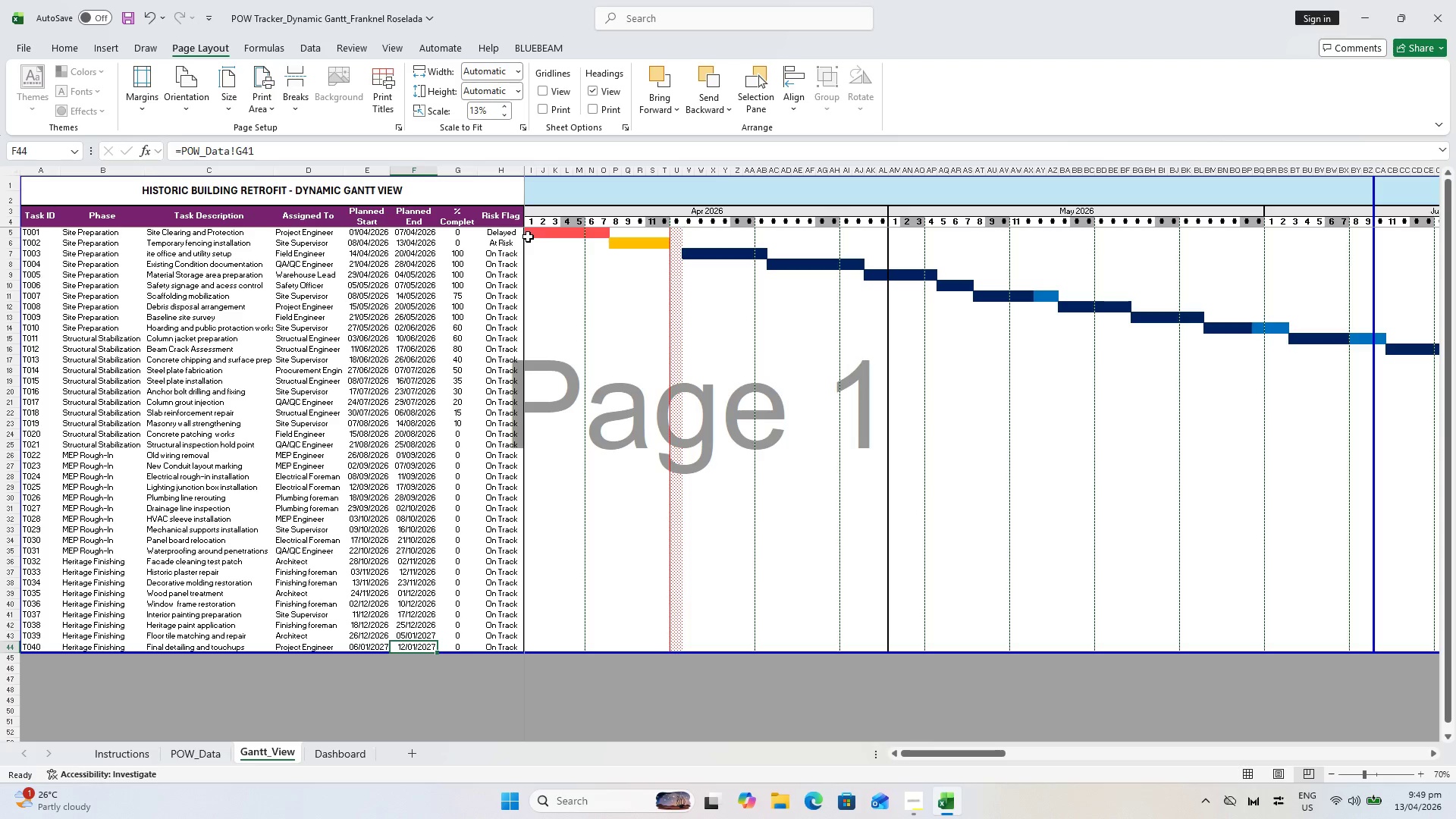 
hold_key(key=ControlLeft, duration=0.66)
scroll: coordinate [567, 384], scroll_direction: up, amount: 1.0
 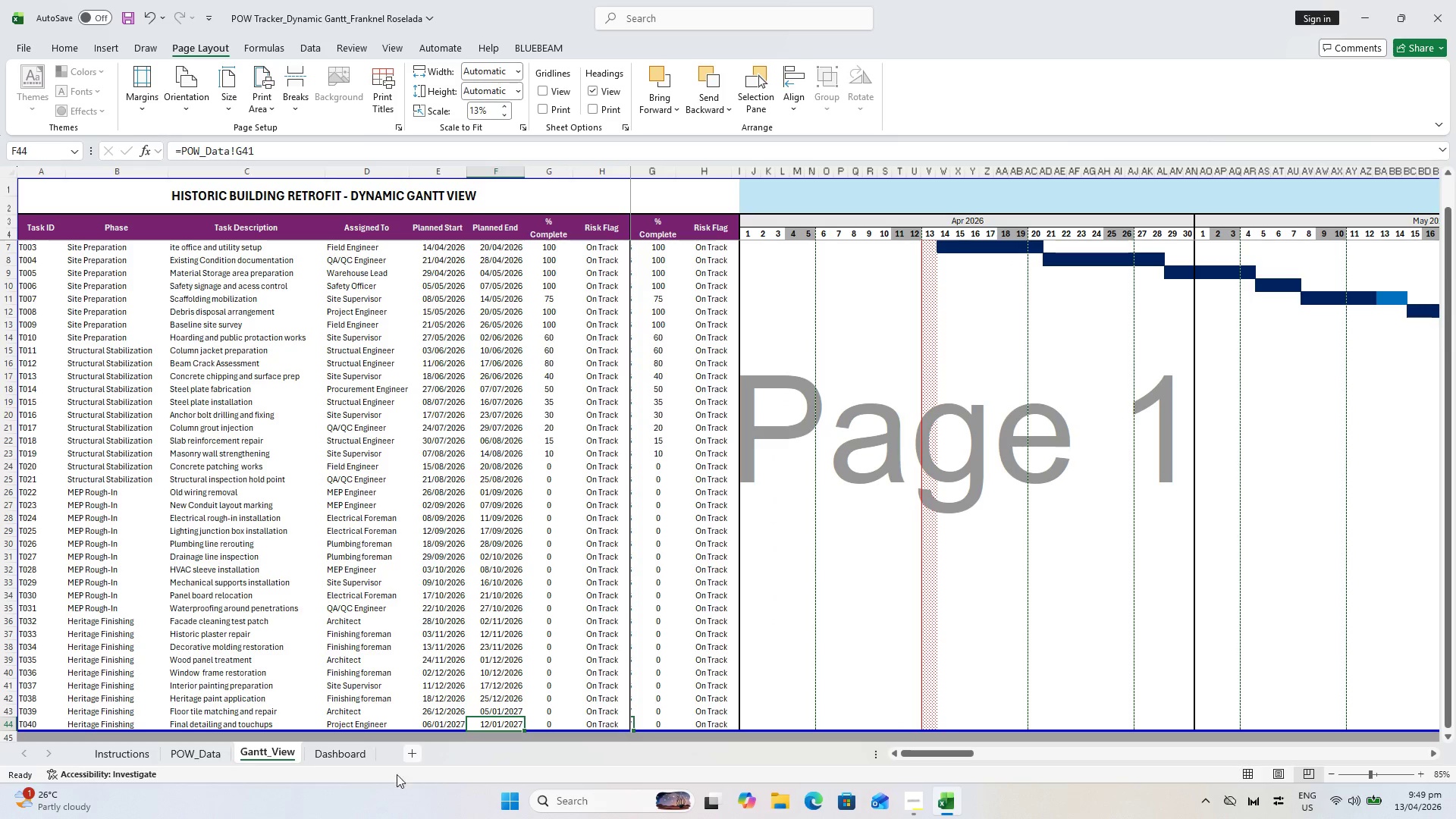 
left_click_drag(start_coordinate=[200, 763], to_coordinate=[205, 760])
 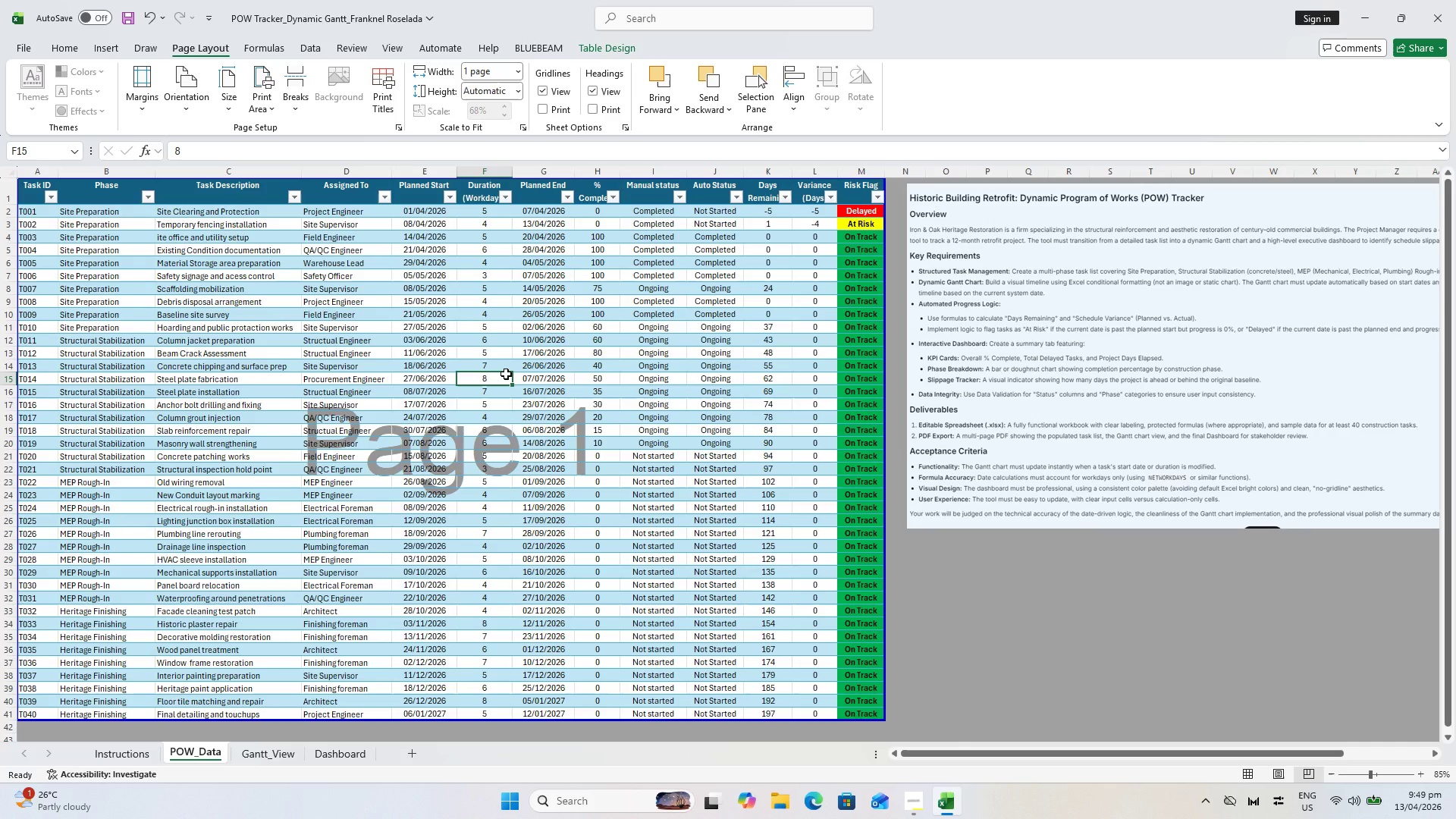 
left_click([504, 373])
 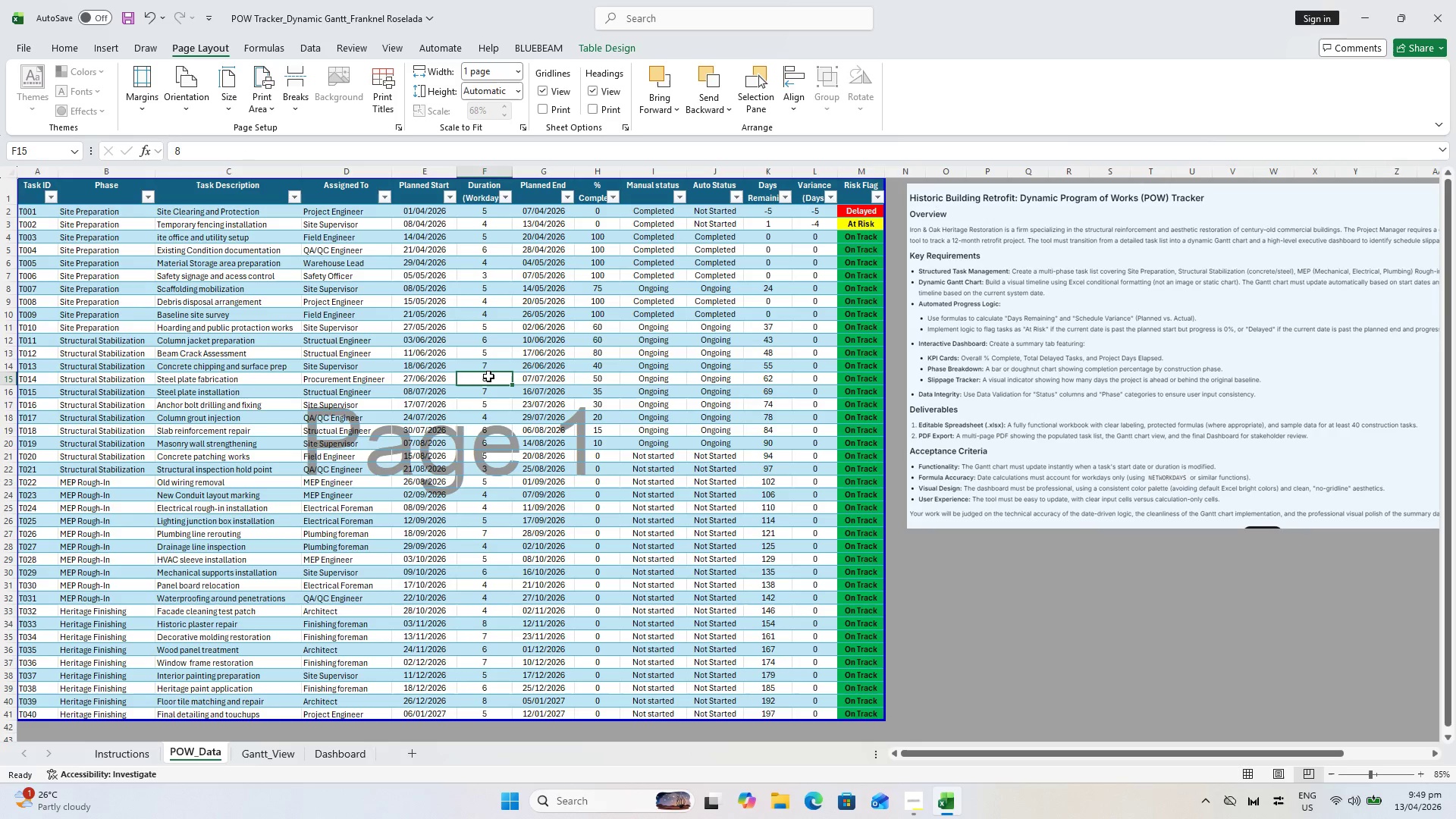 
double_click([488, 376])
 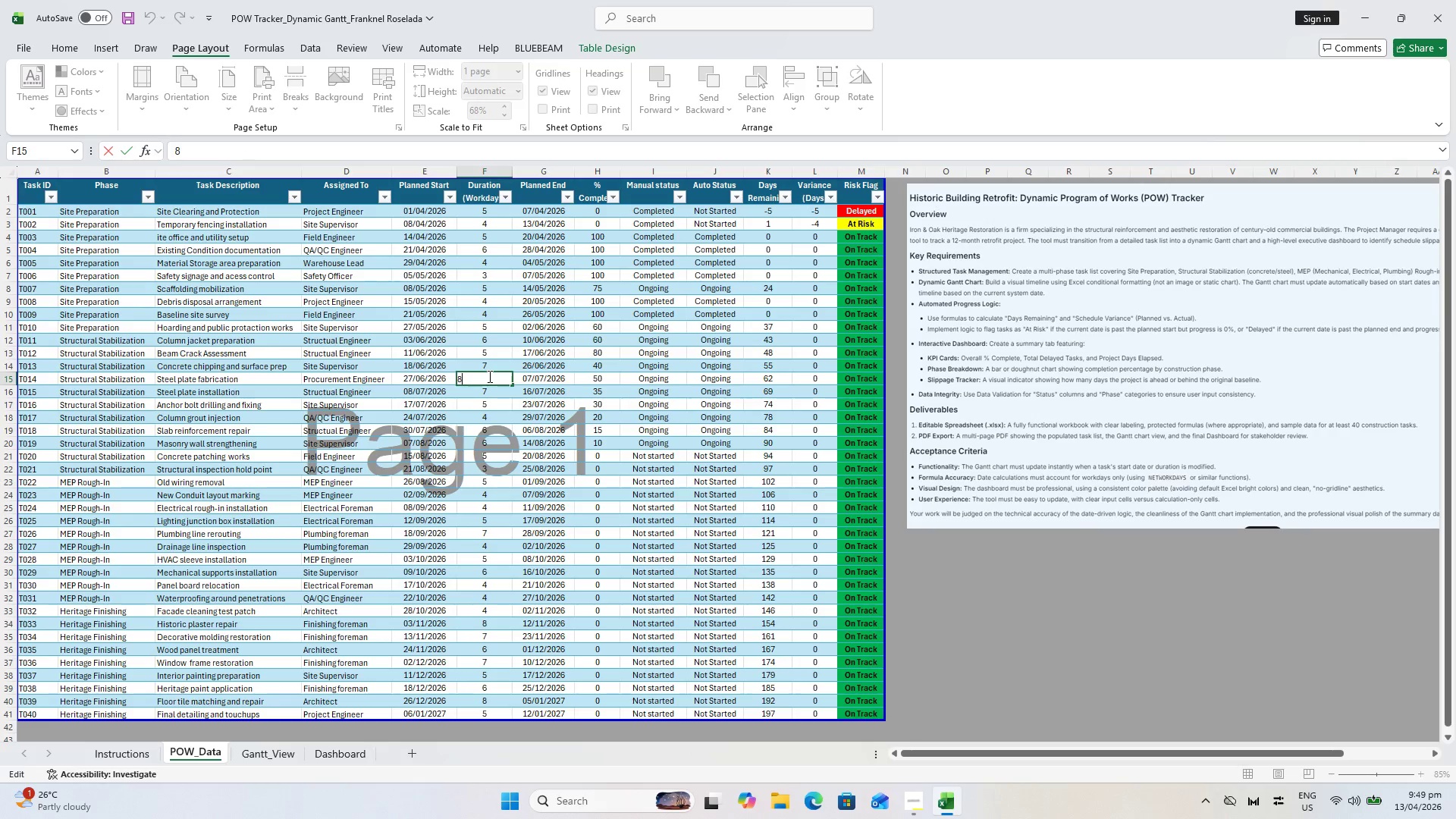 
key(Escape)
 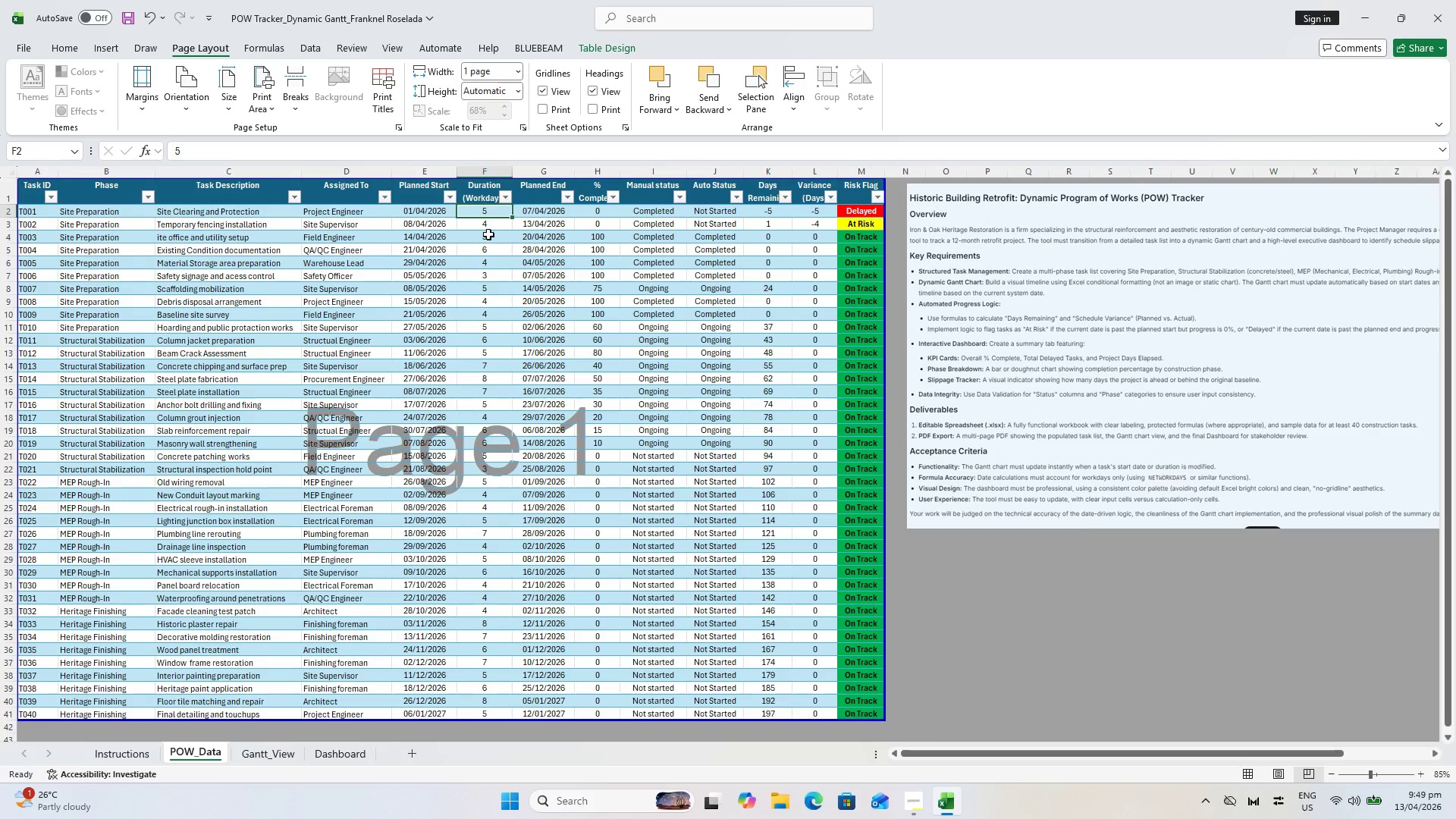 
hold_key(key=ShiftLeft, duration=0.48)
 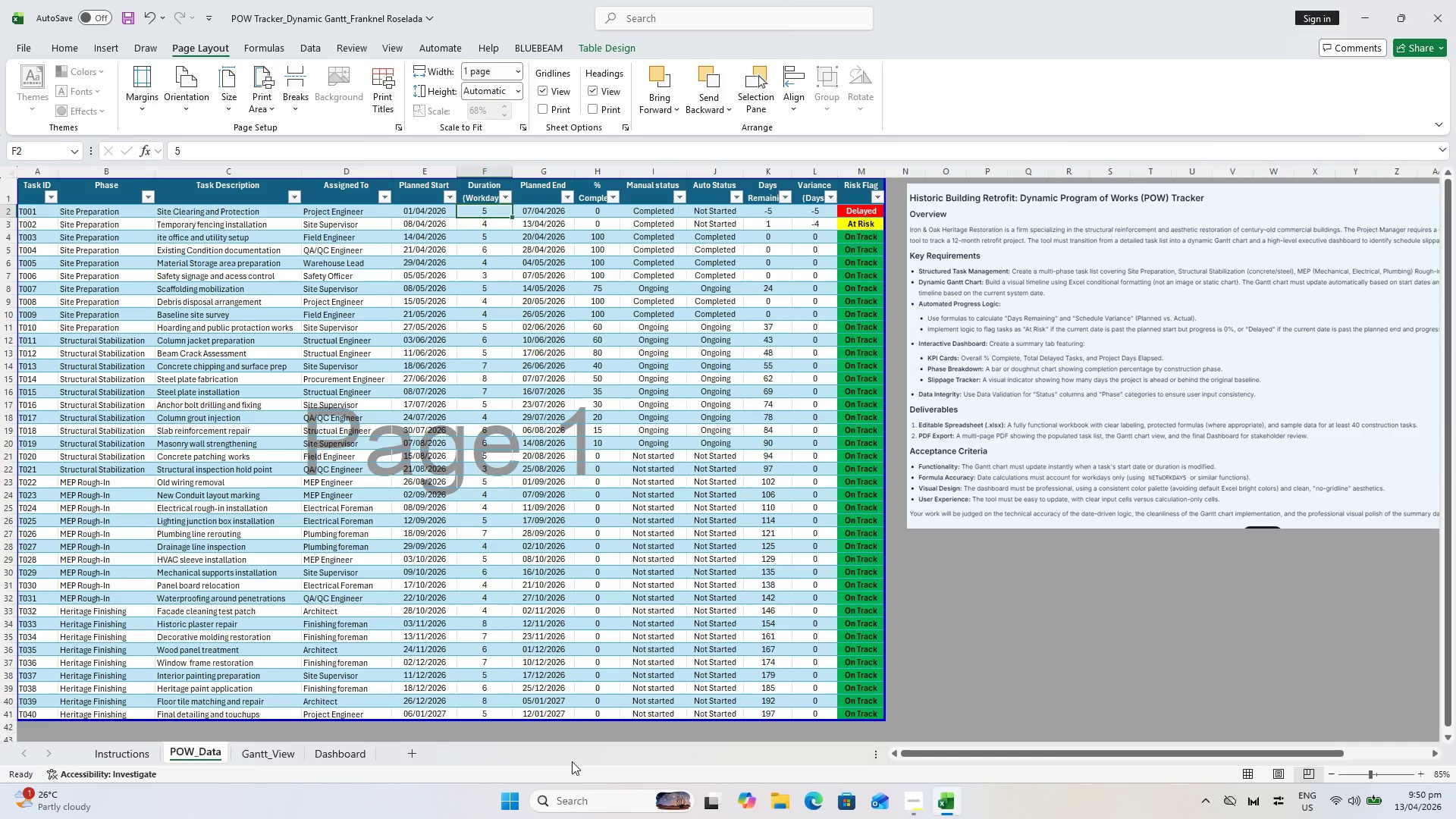 
wait(57.88)
 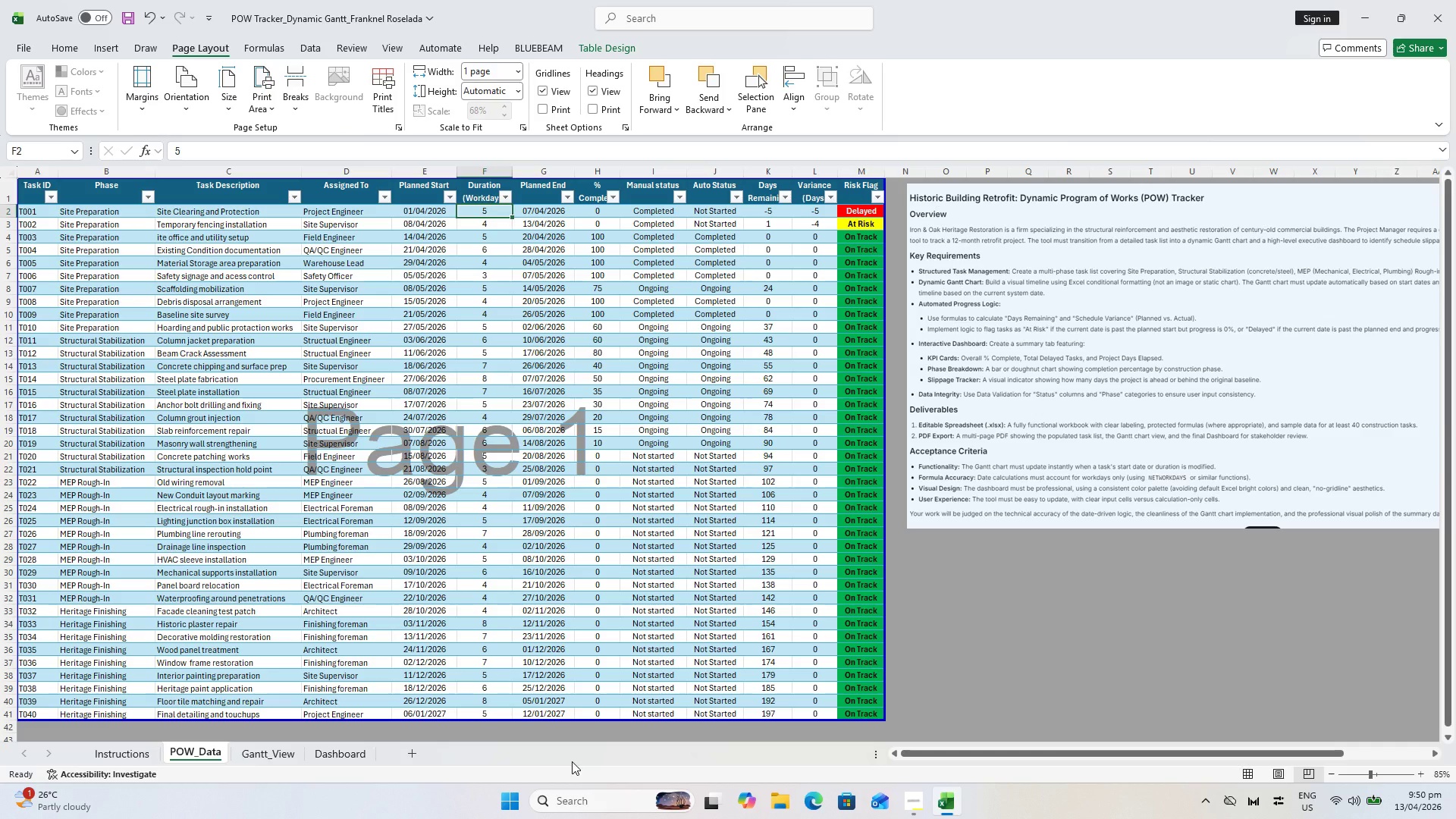 
key(Alt+AltLeft)
 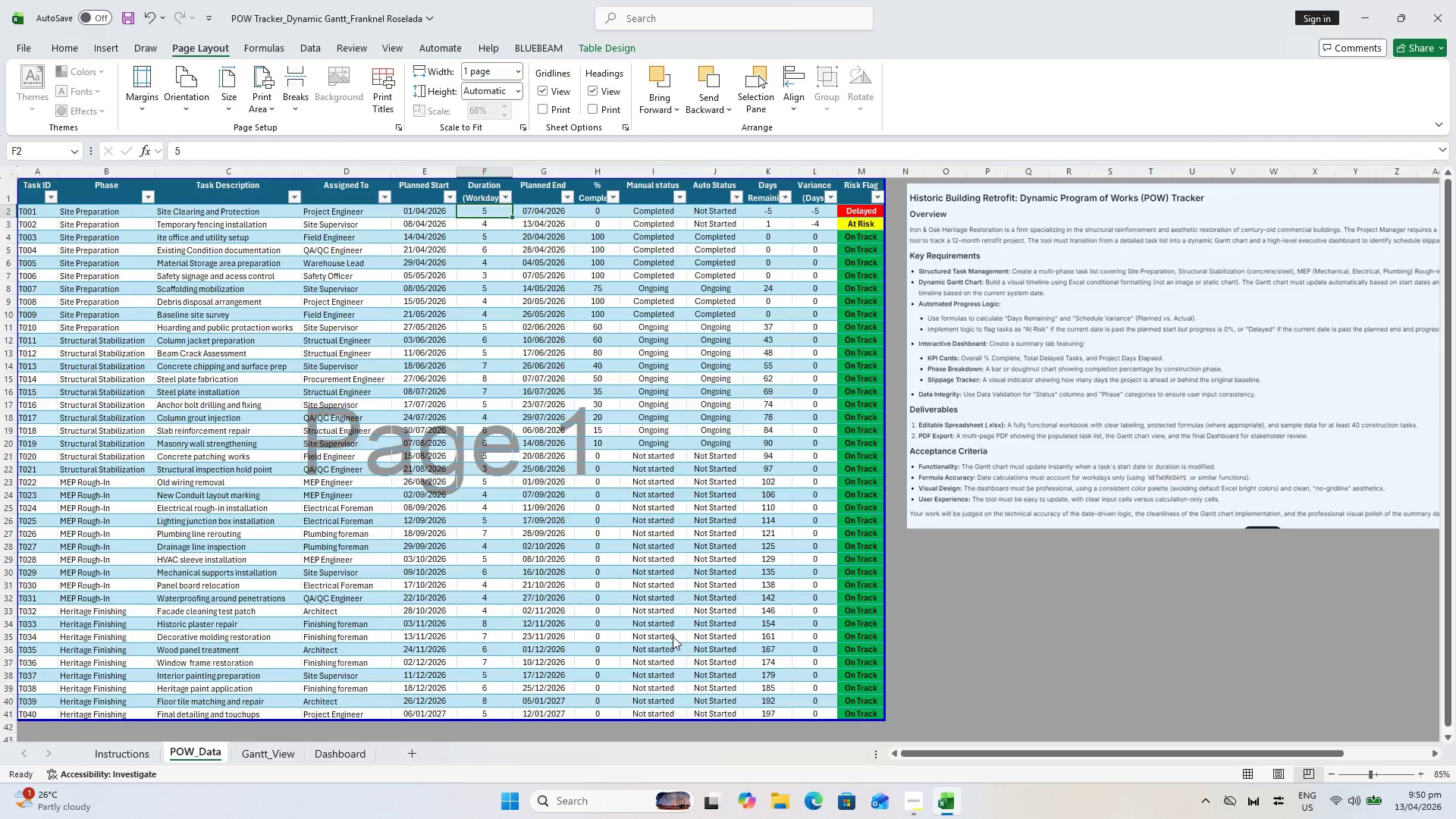 
key(Alt+Tab)